 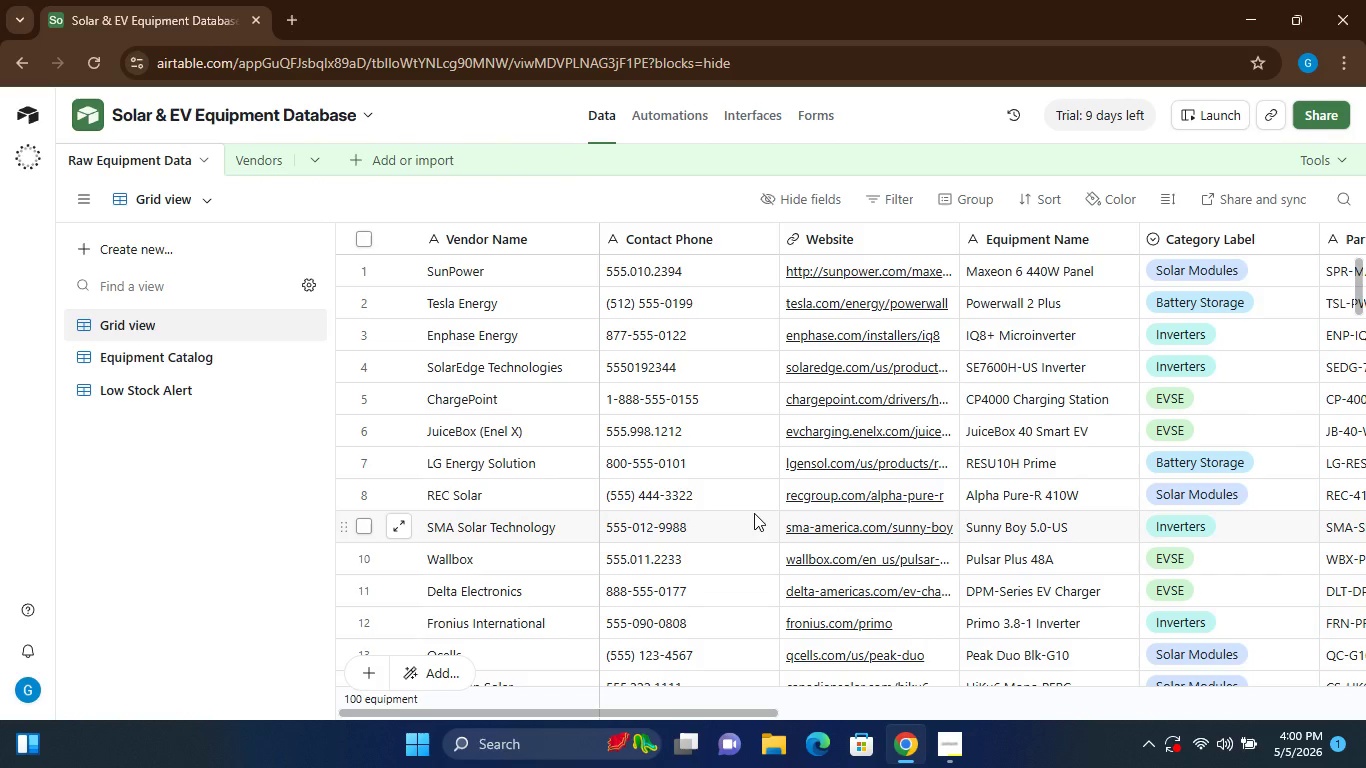 
left_click([181, 323])
 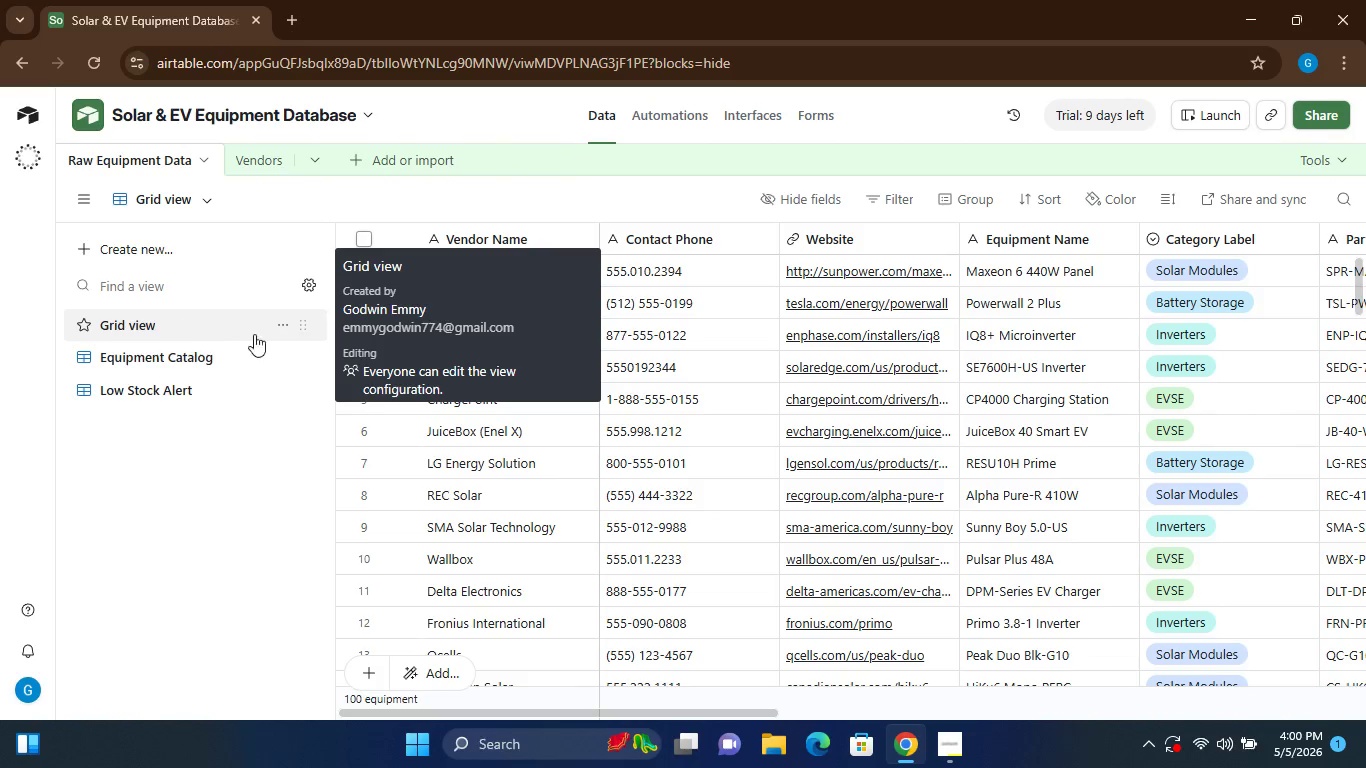 
mouse_move([384, 436])
 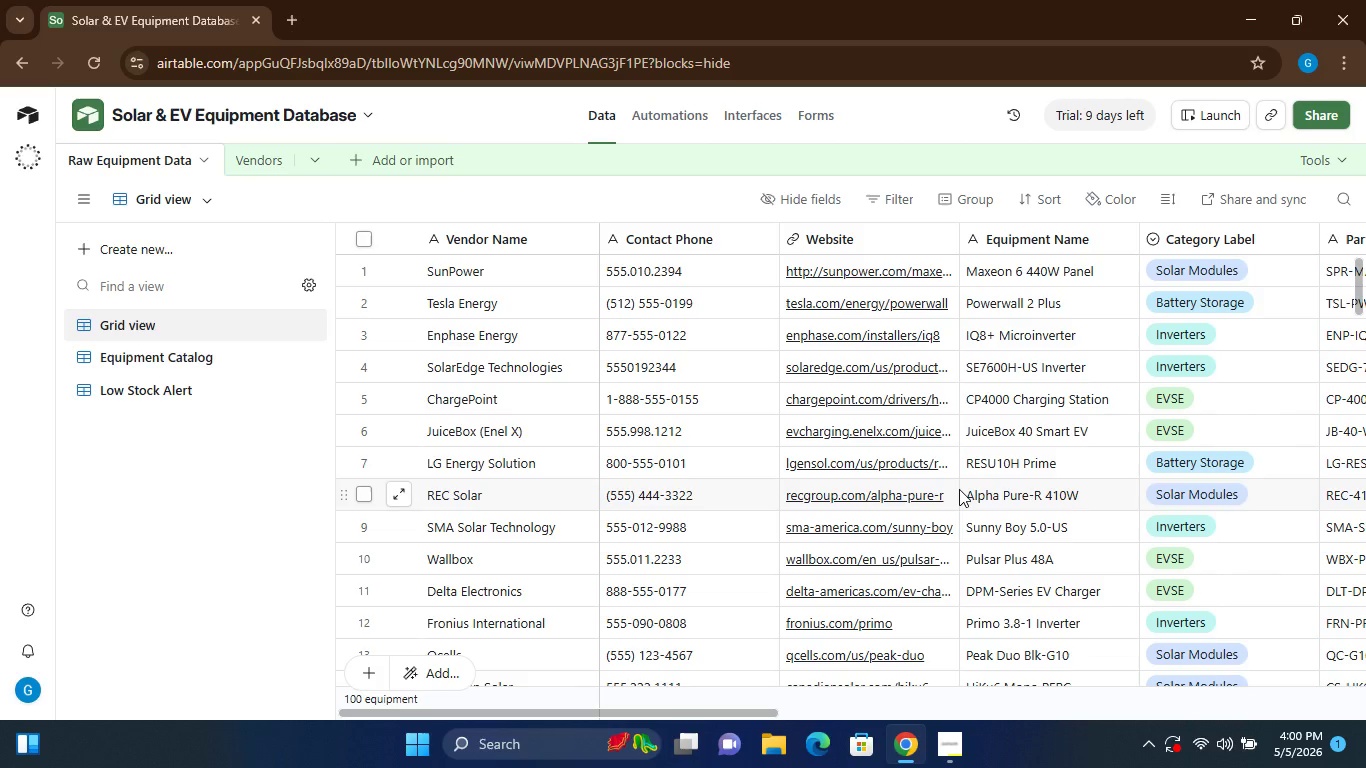 
wait(23.01)
 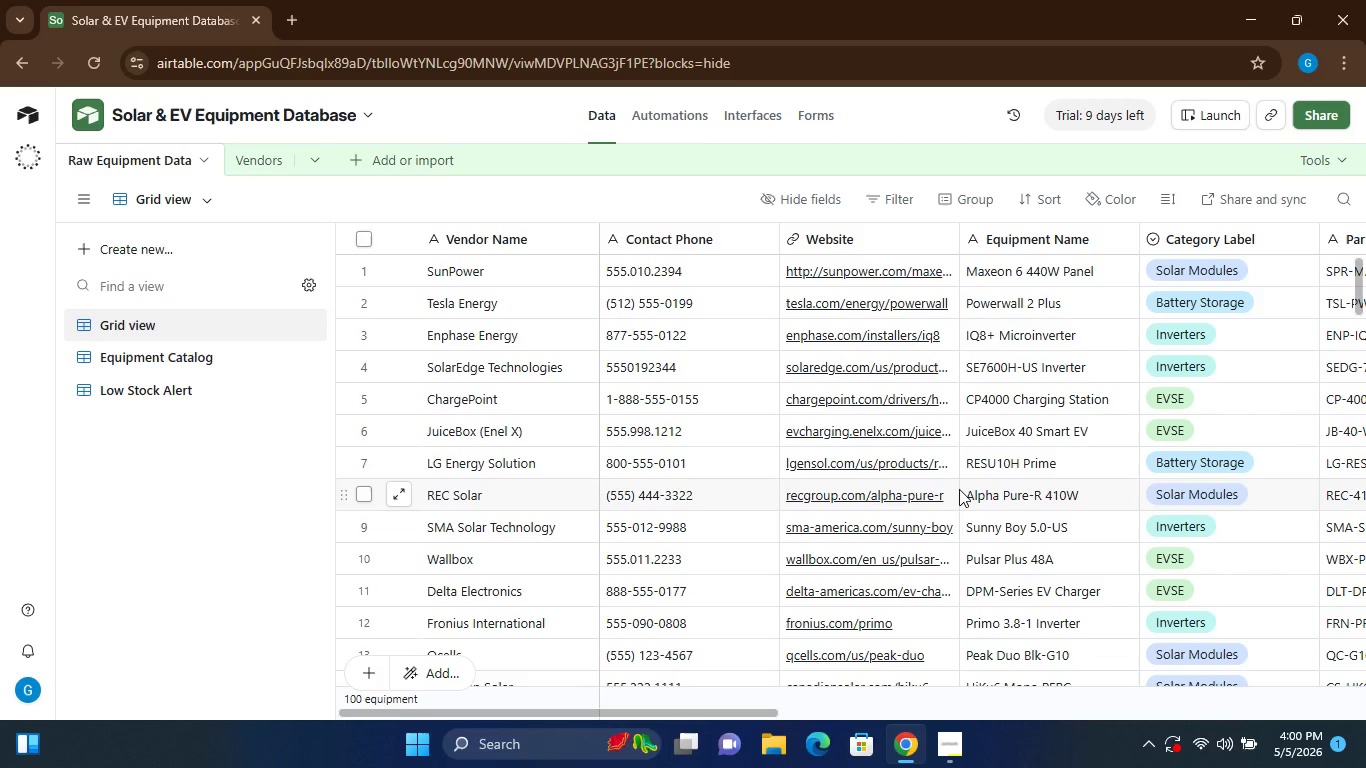 
left_click([1120, 196])
 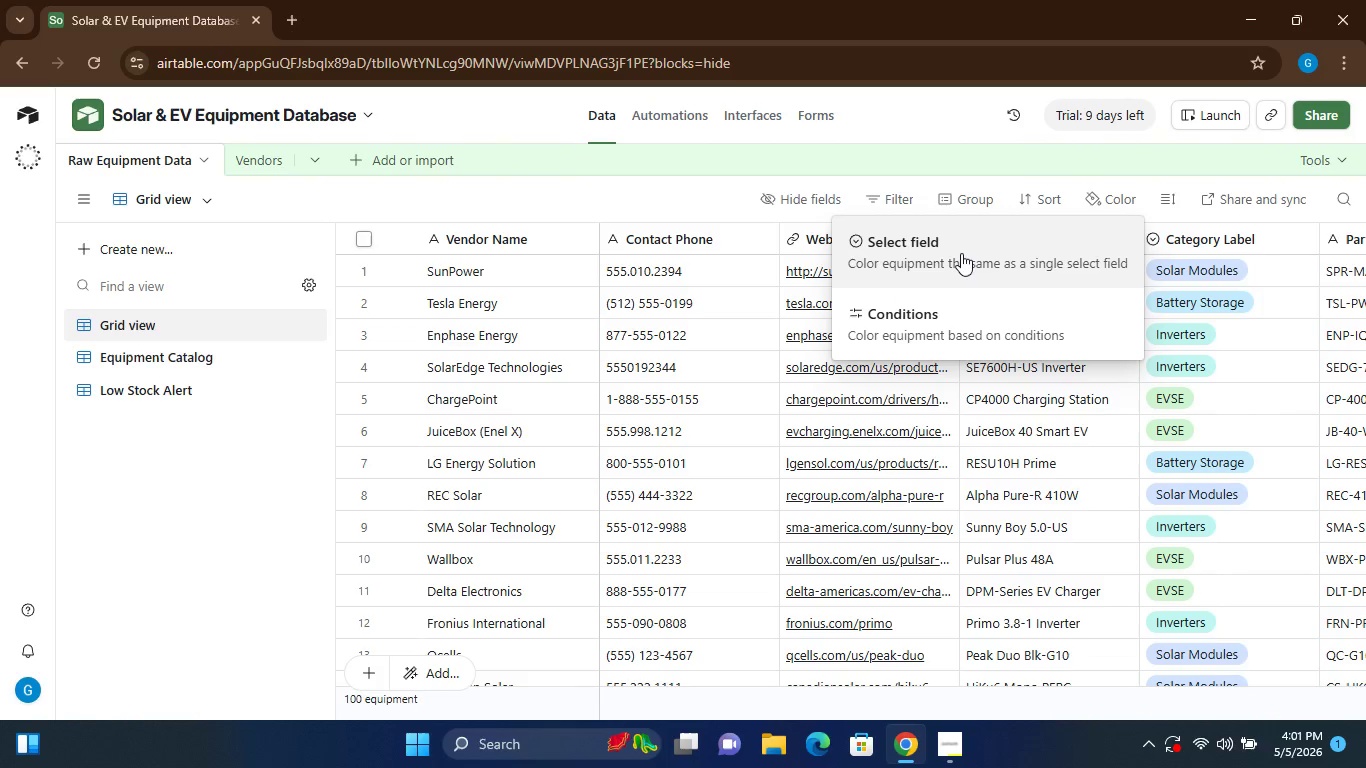 
wait(8.2)
 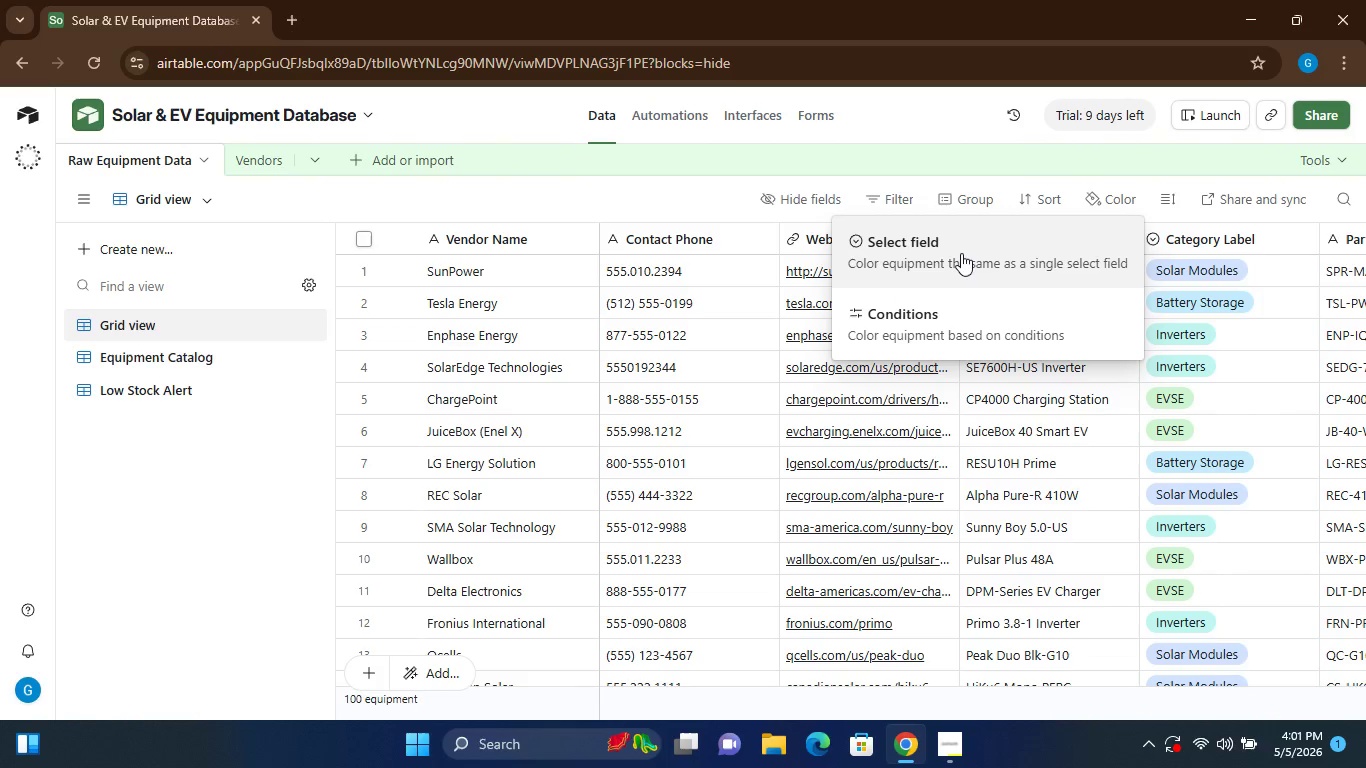 
left_click([922, 331])
 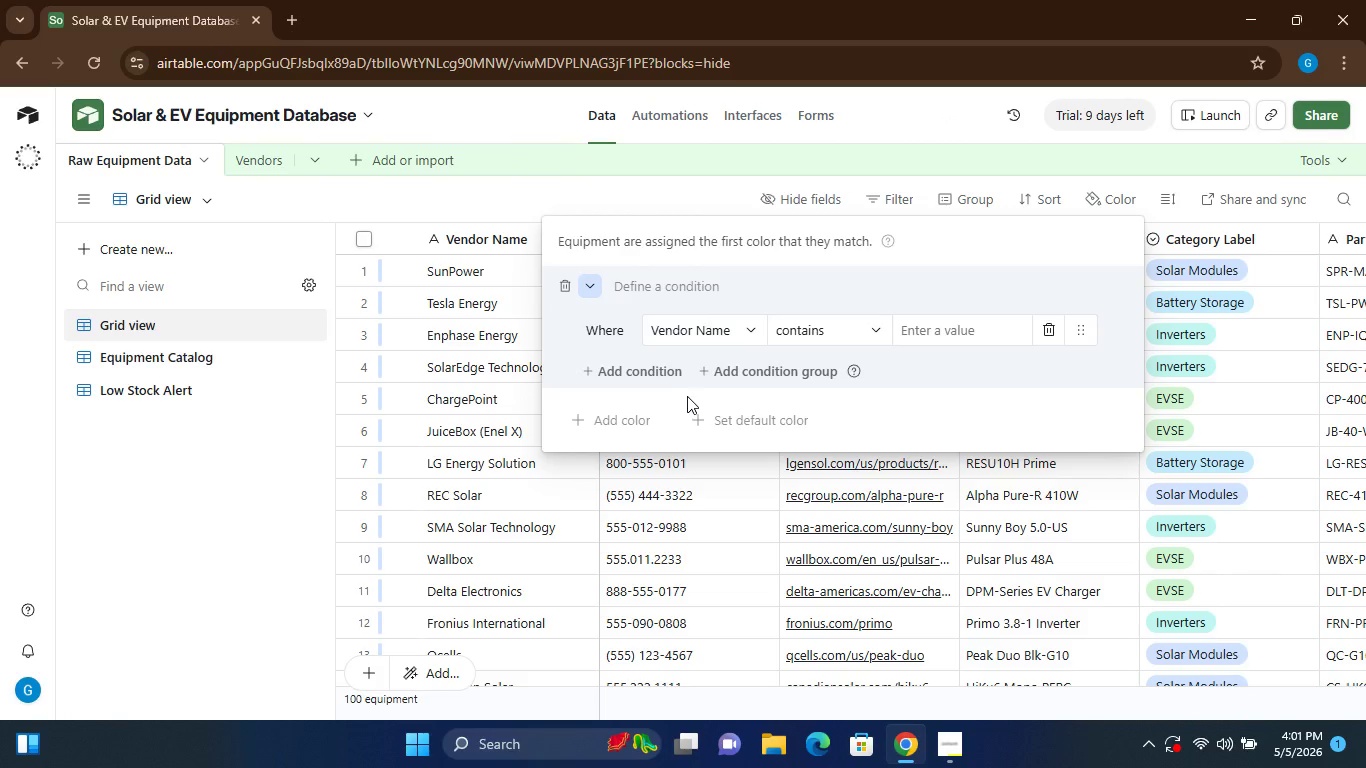 
wait(12.11)
 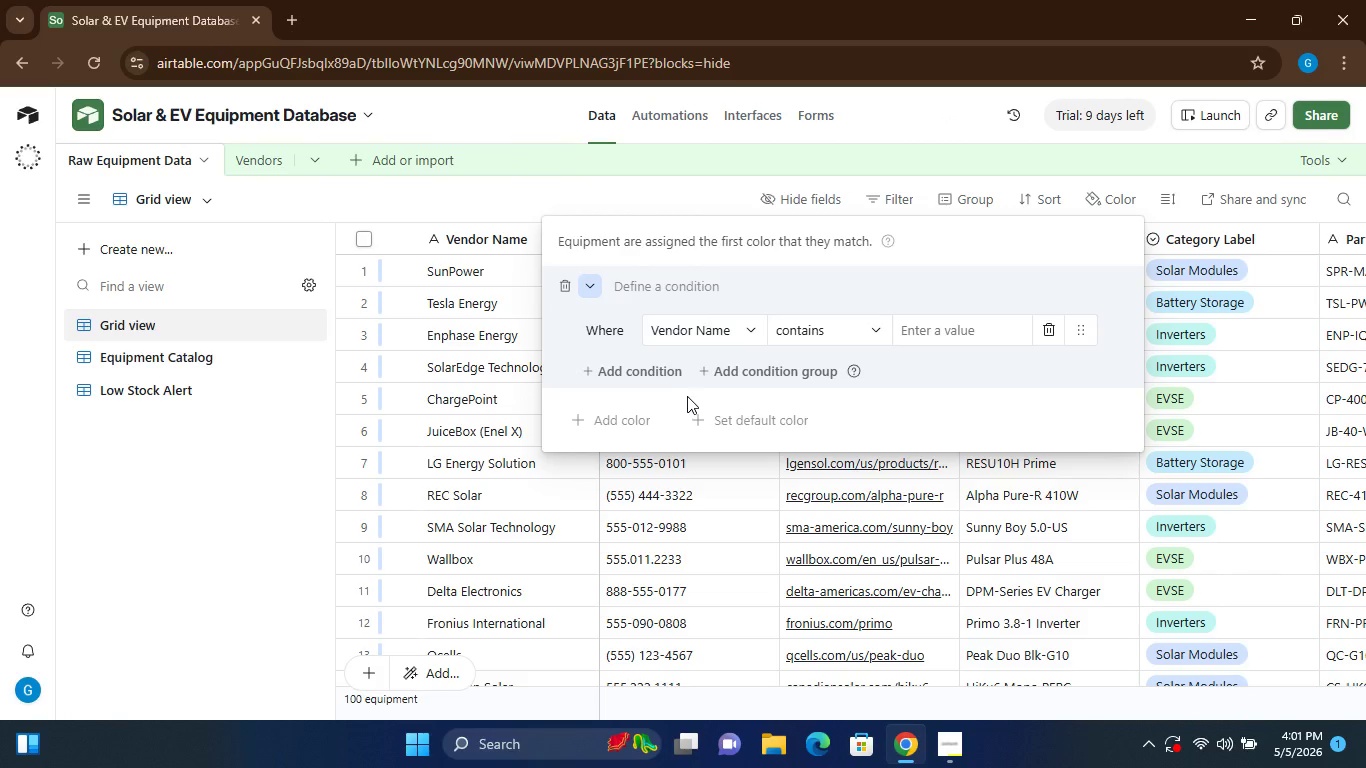 
left_click([716, 333])
 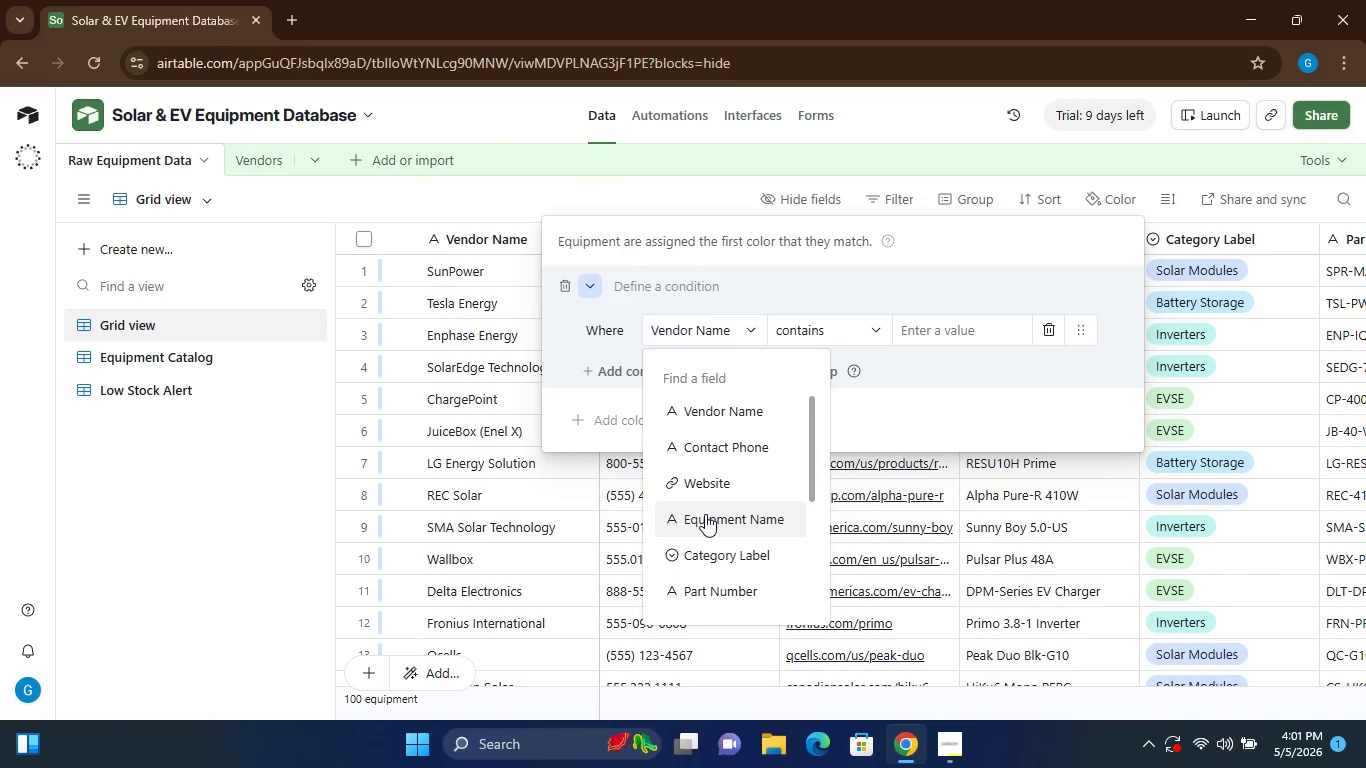 
wait(12.0)
 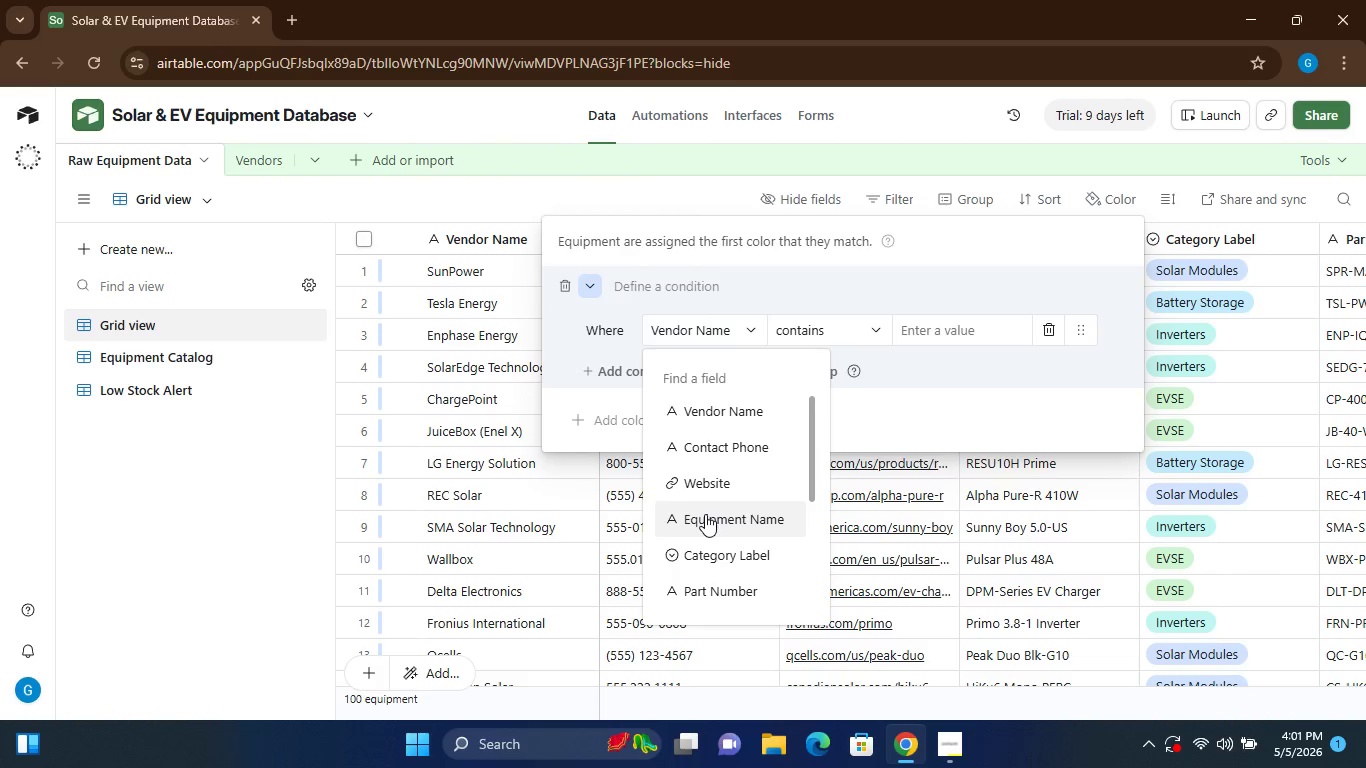 
left_click([706, 556])
 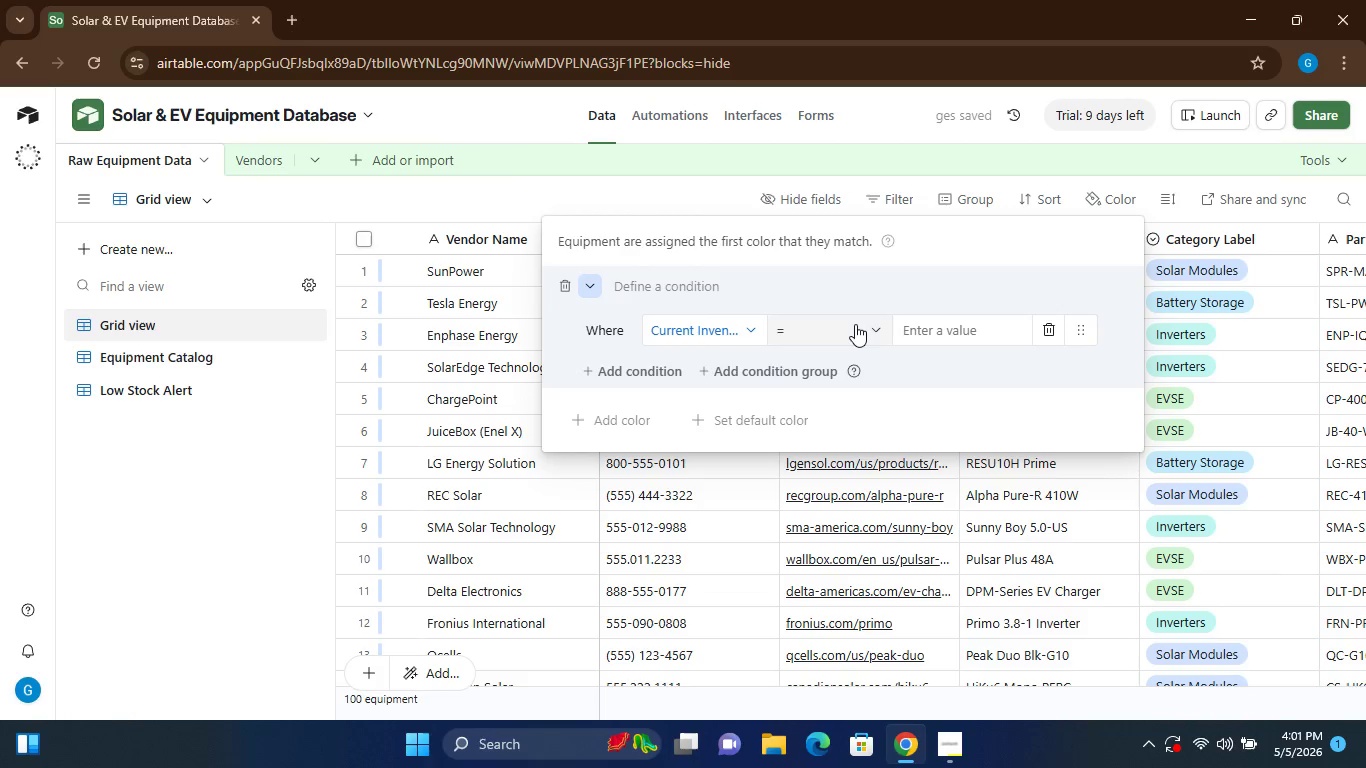 
left_click([855, 324])
 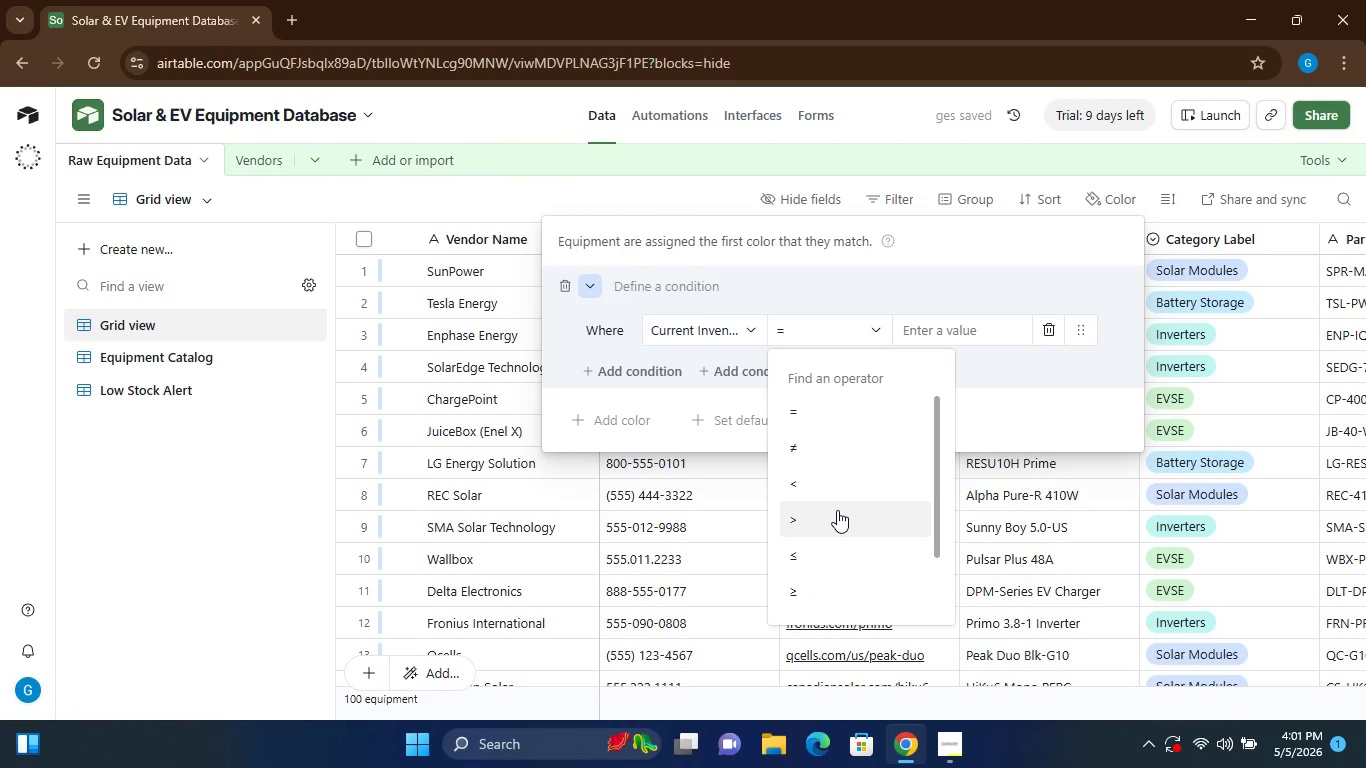 
left_click([837, 510])
 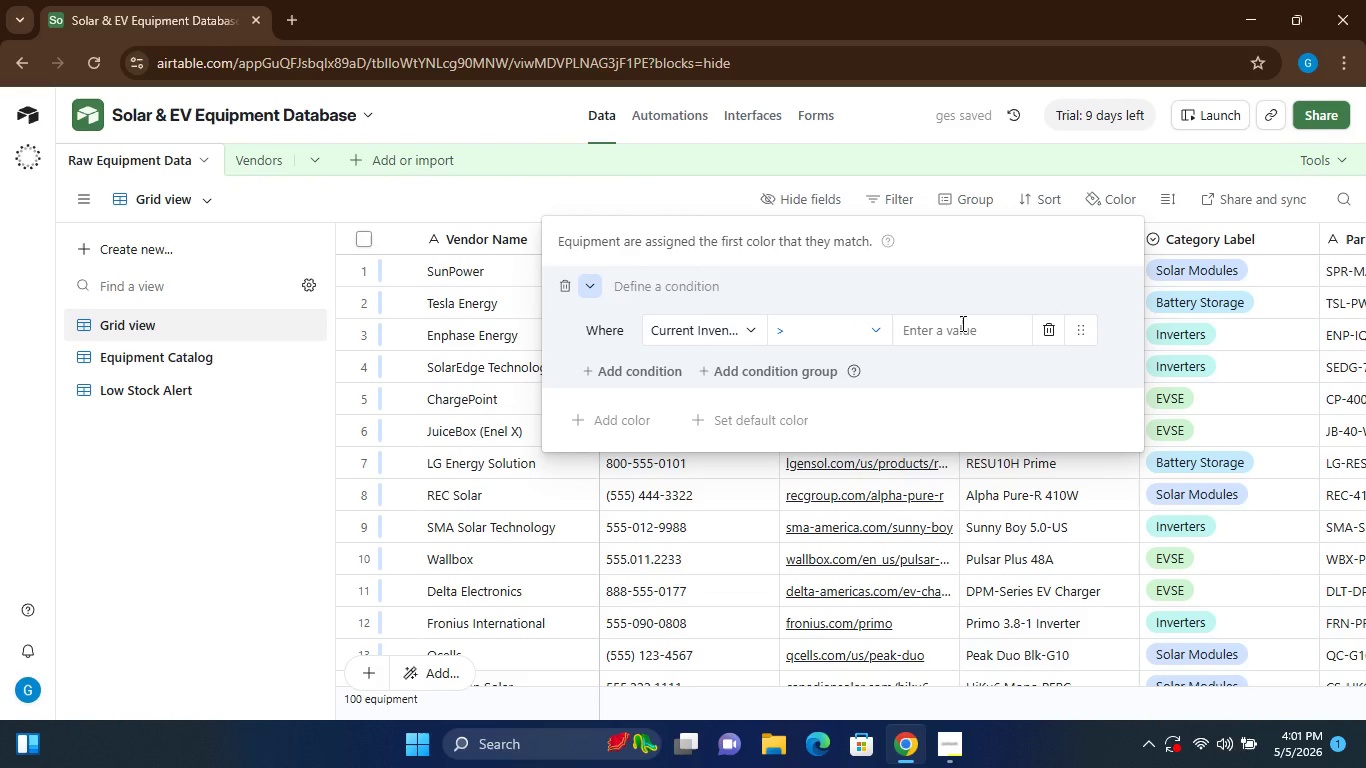 
left_click([962, 323])
 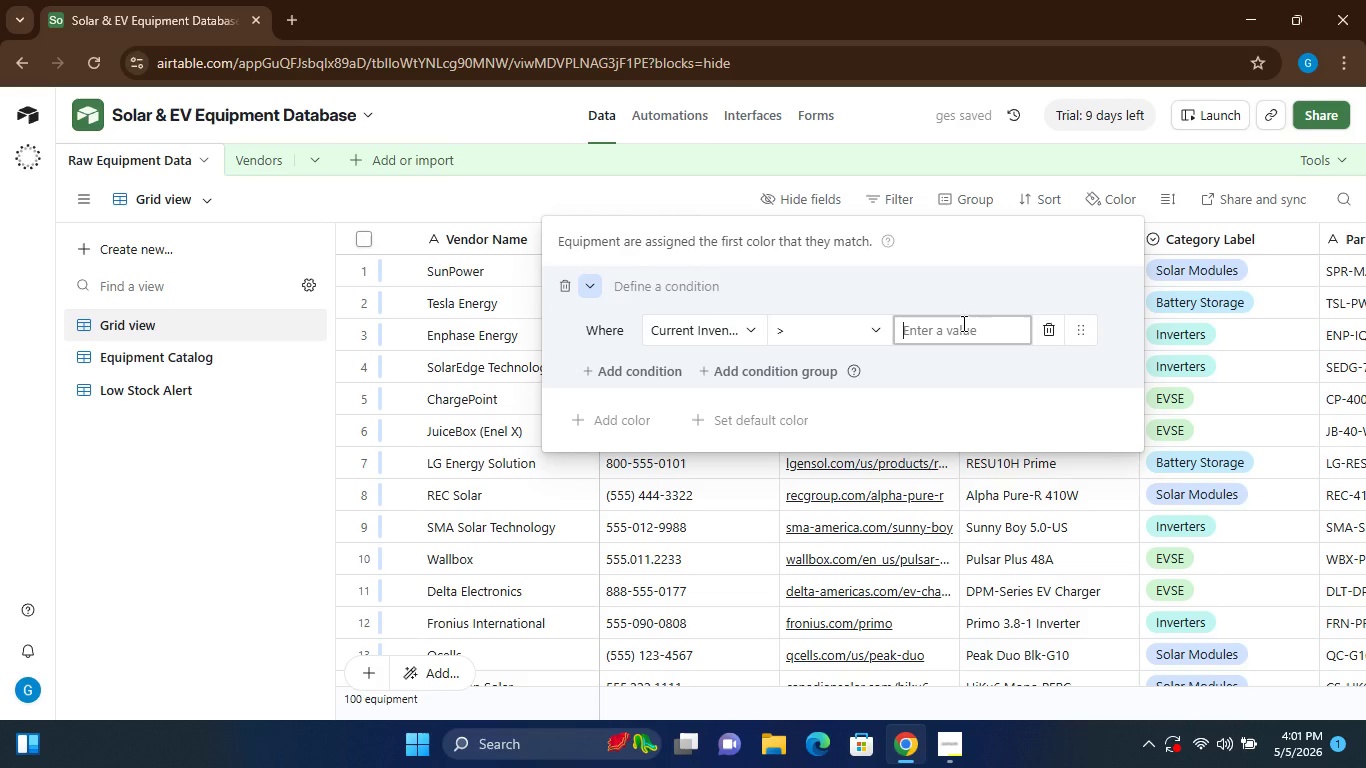 
type(10)
 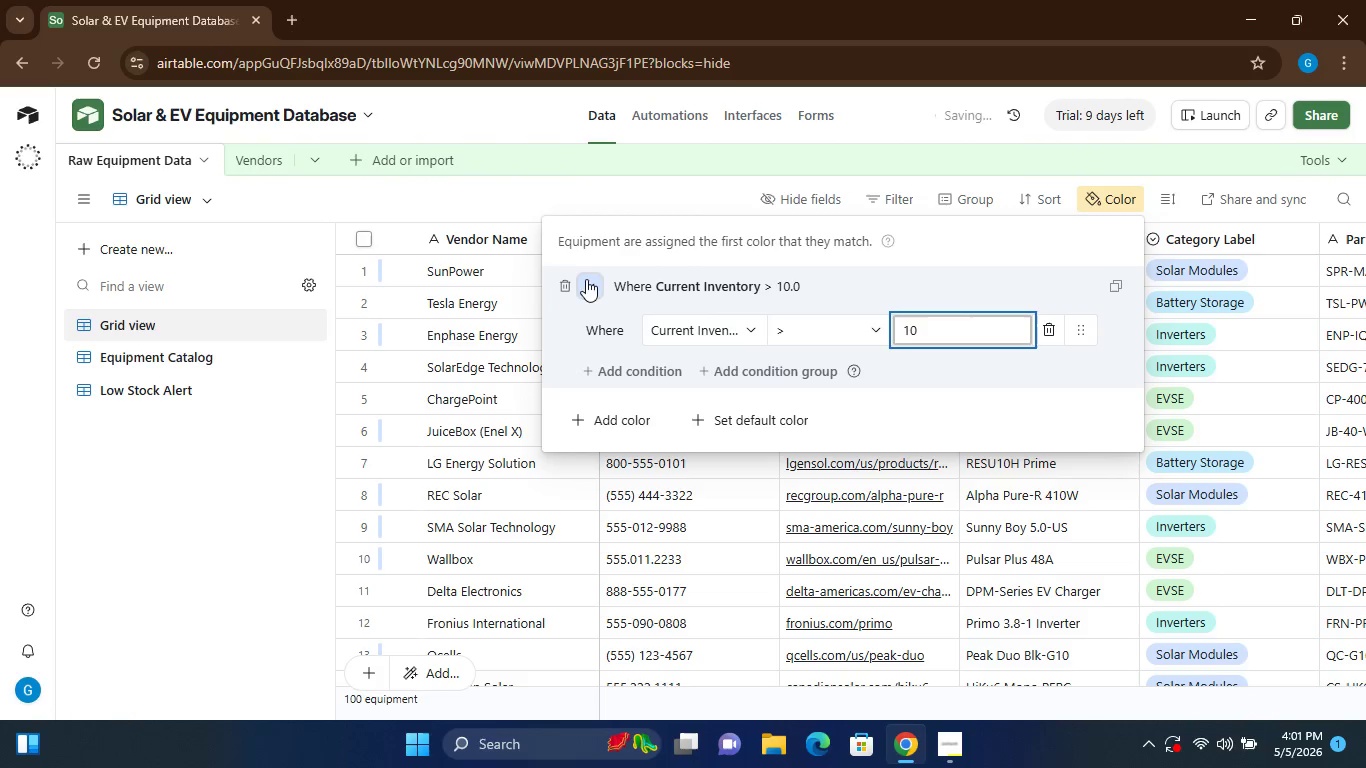 
left_click([582, 280])
 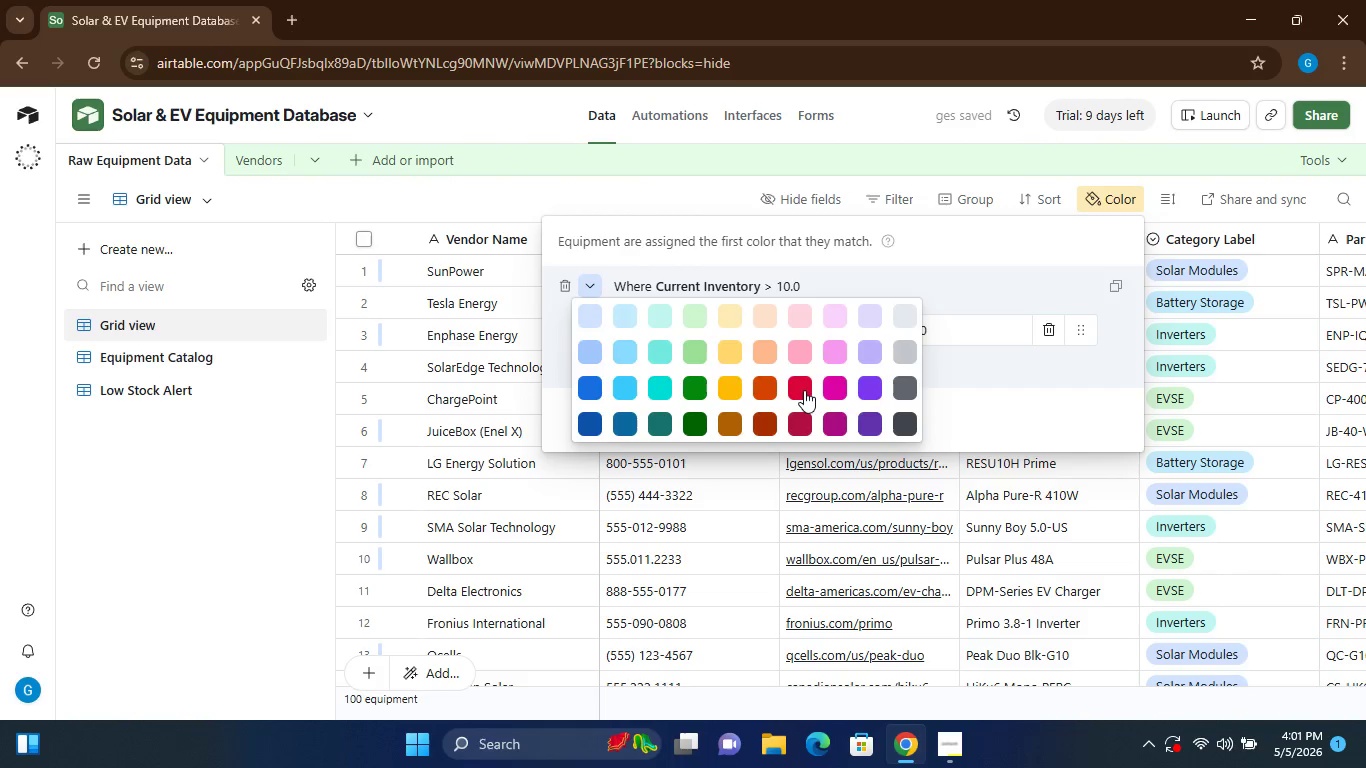 
left_click([804, 390])
 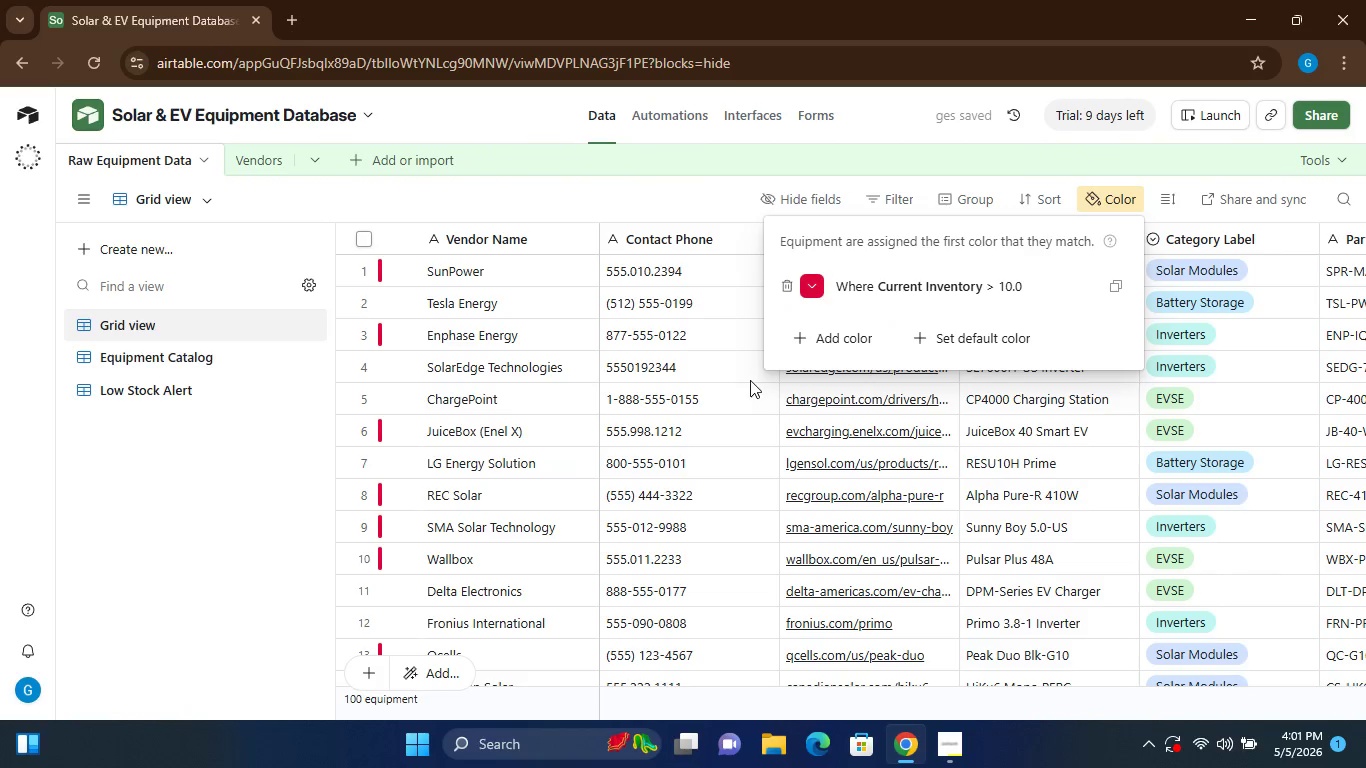 
wait(6.66)
 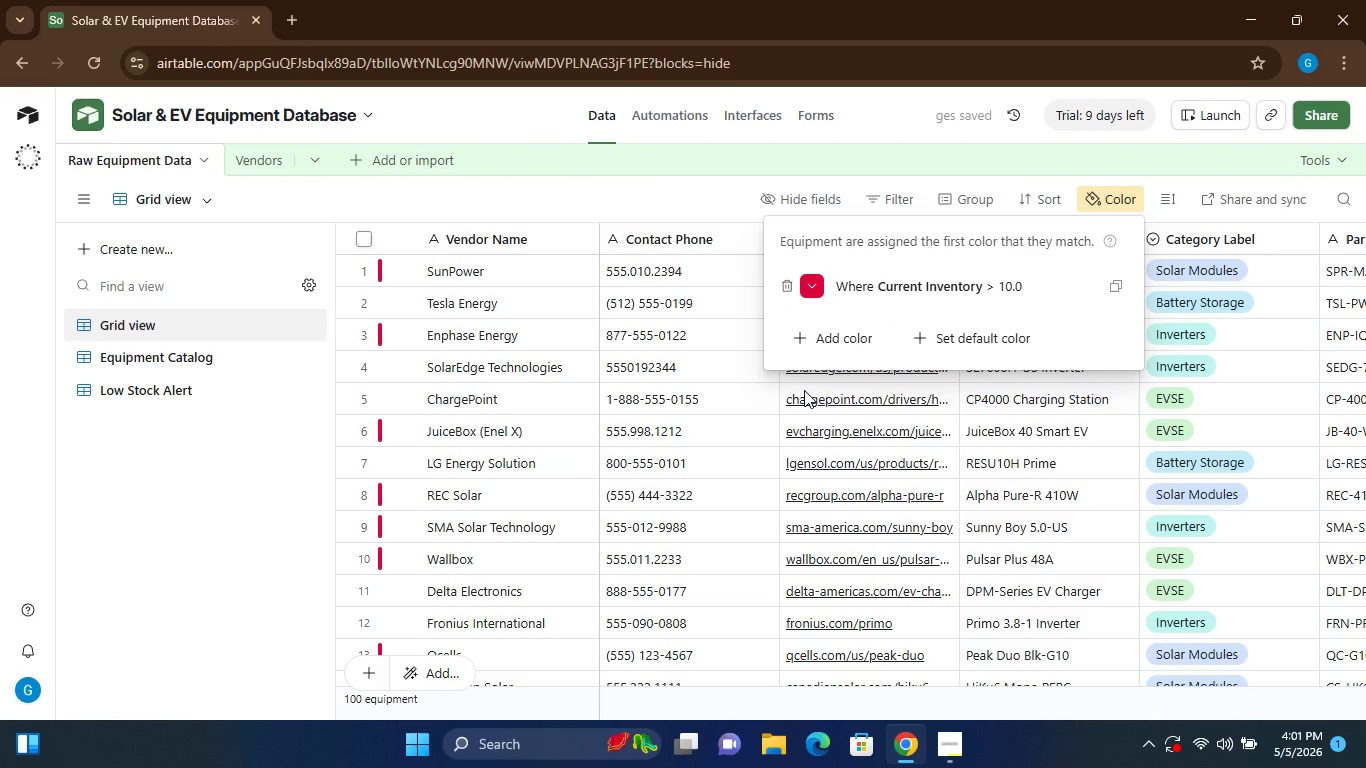 
left_click([852, 340])
 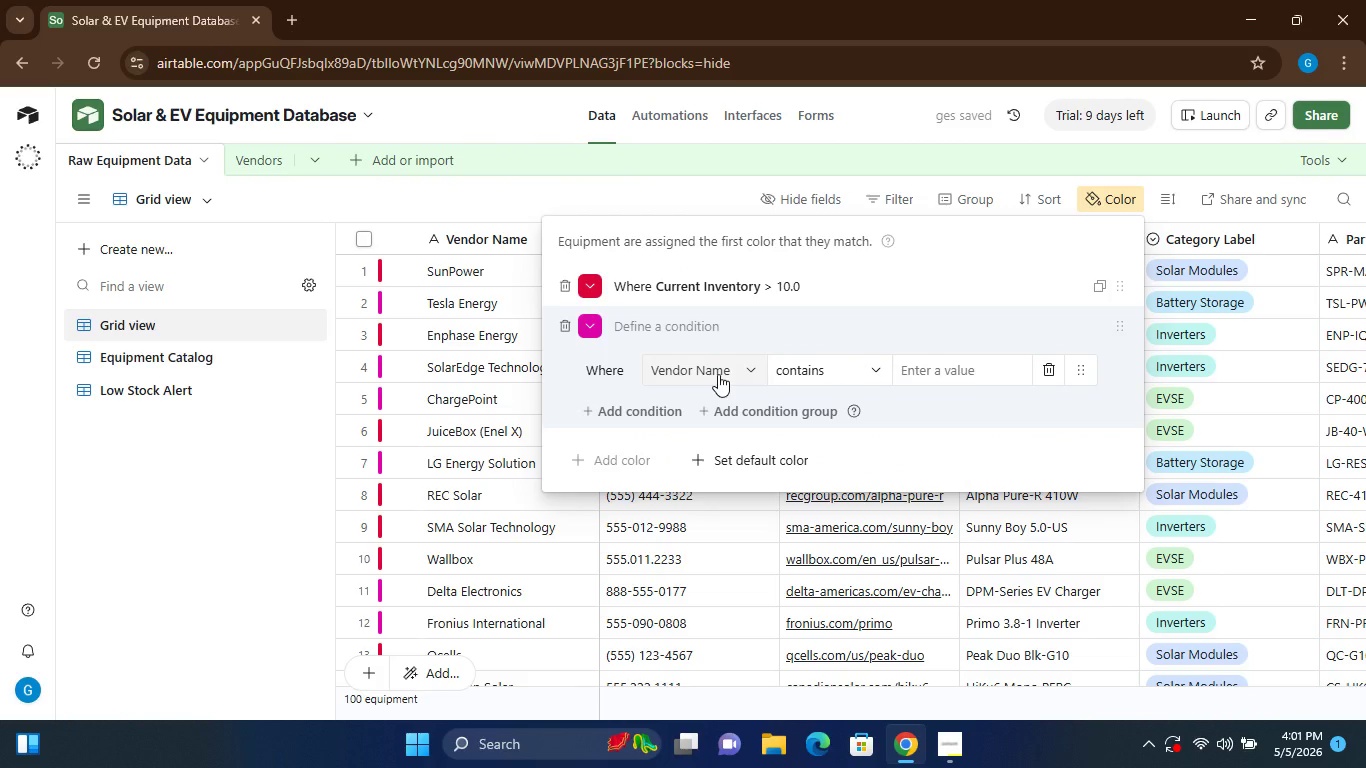 
left_click([718, 374])
 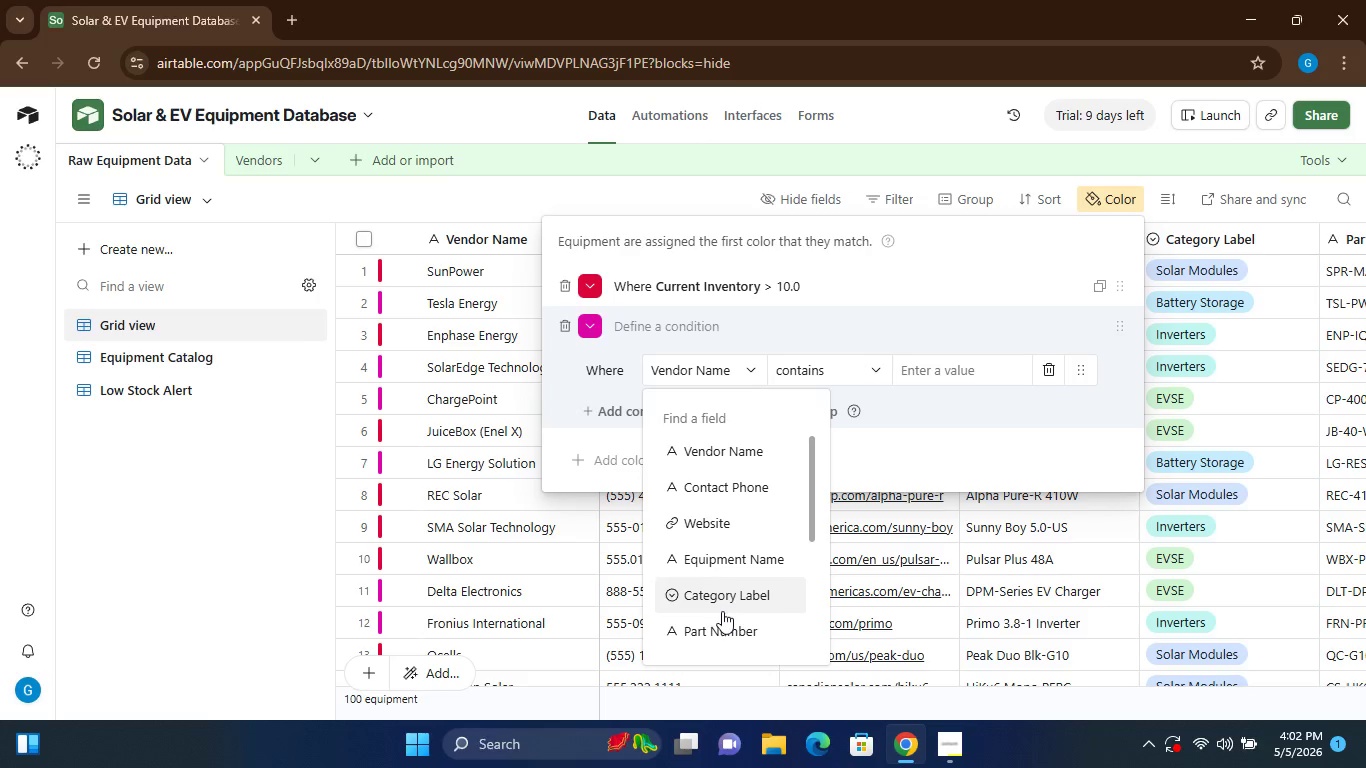 
wait(6.67)
 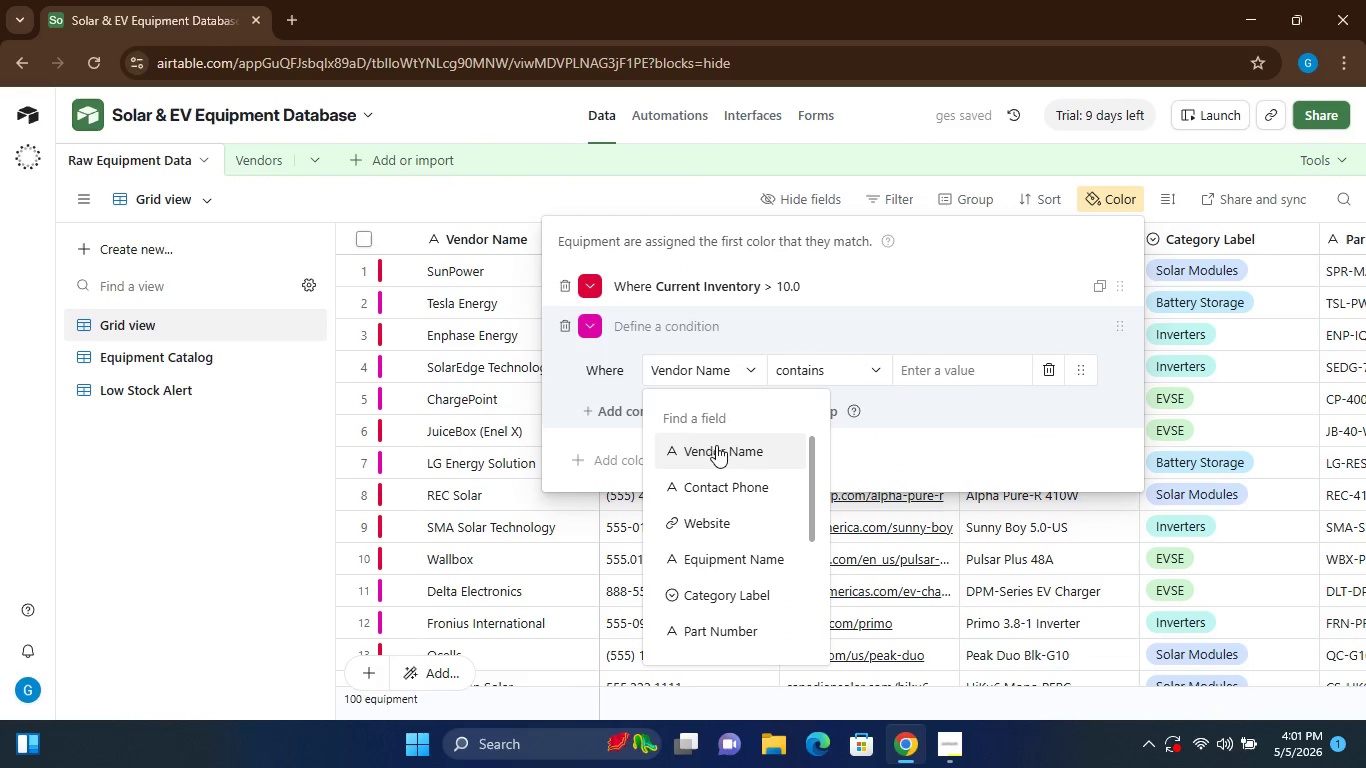 
left_click([717, 554])
 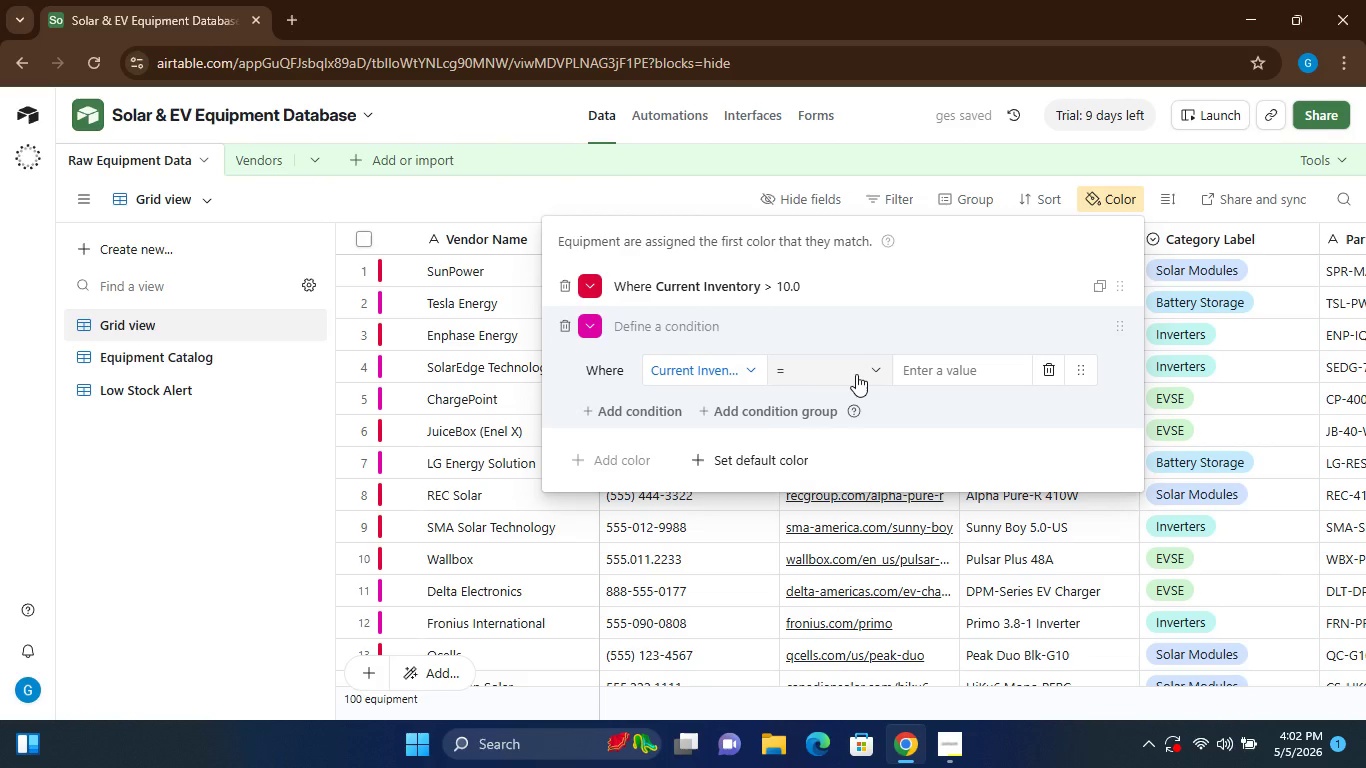 
left_click([856, 374])
 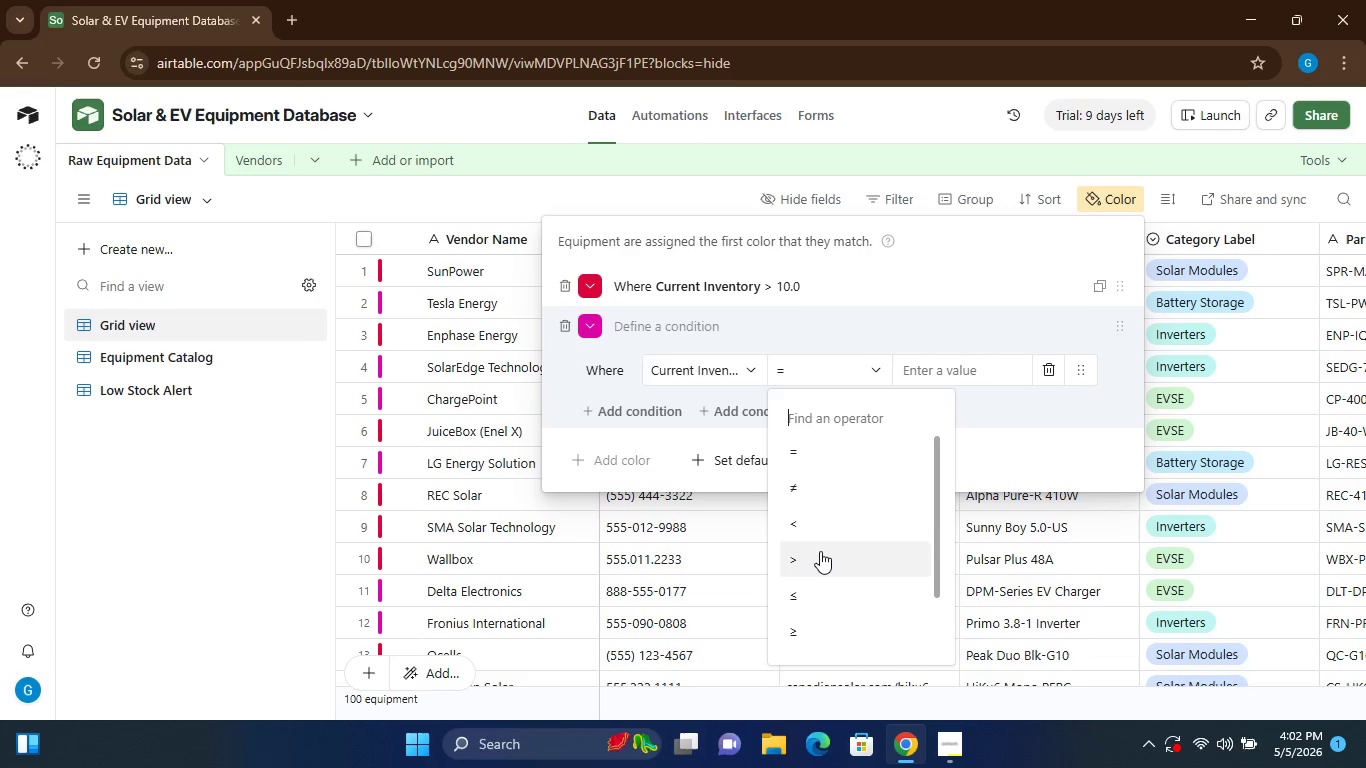 
wait(7.22)
 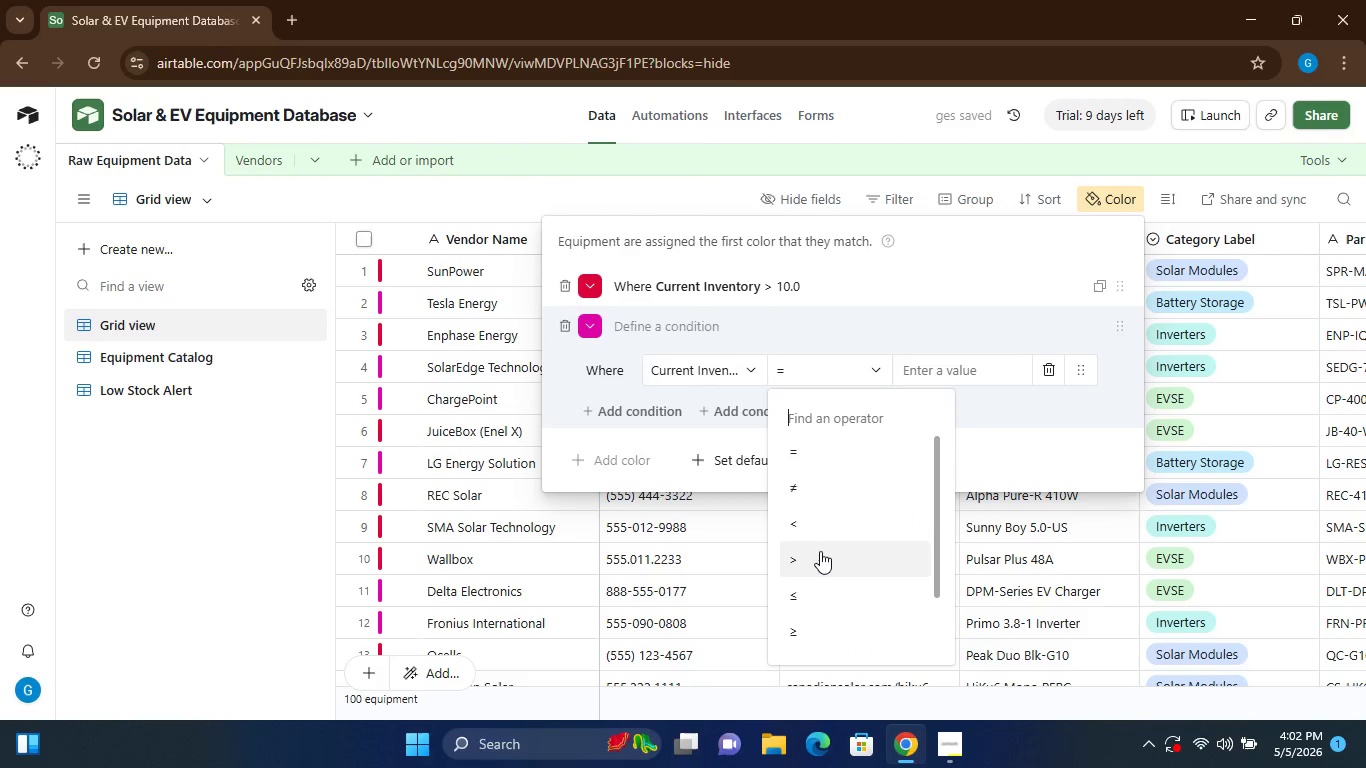 
left_click([838, 363])
 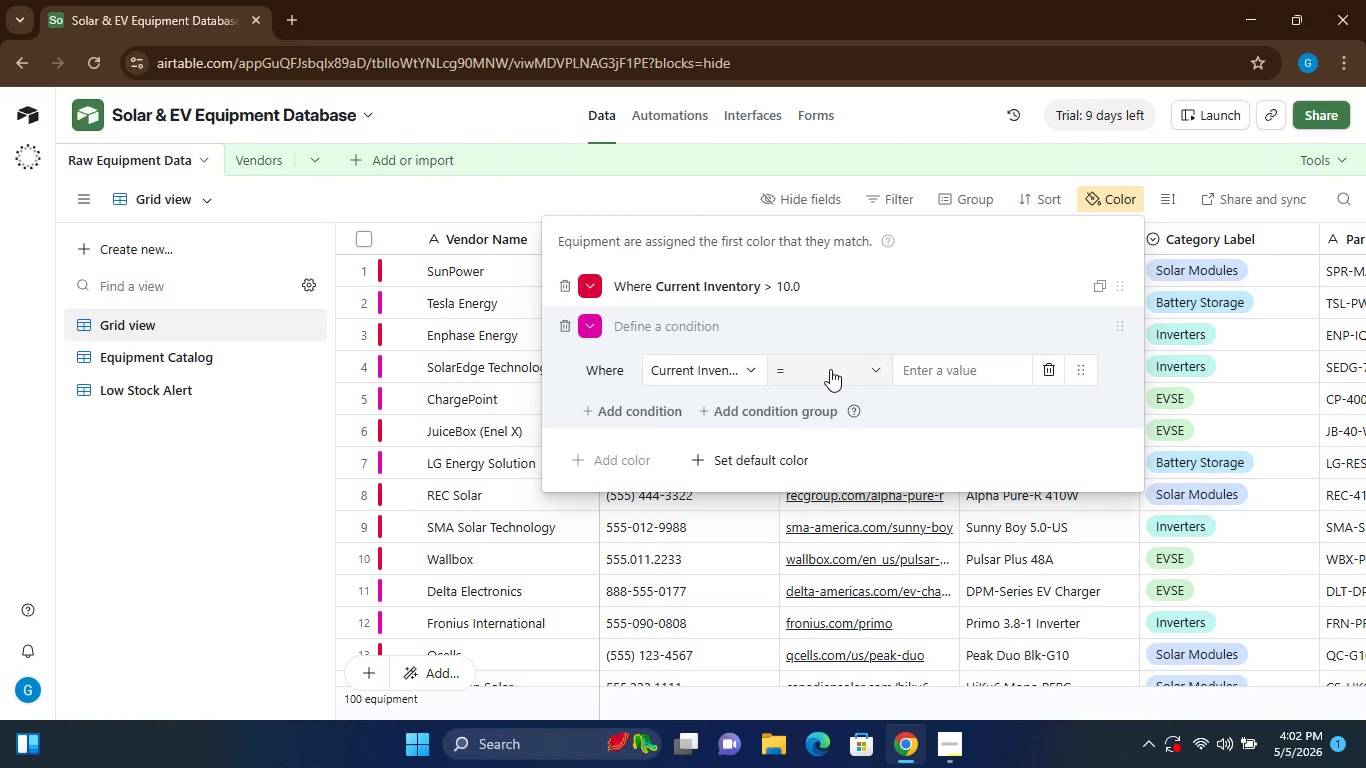 
left_click([830, 369])
 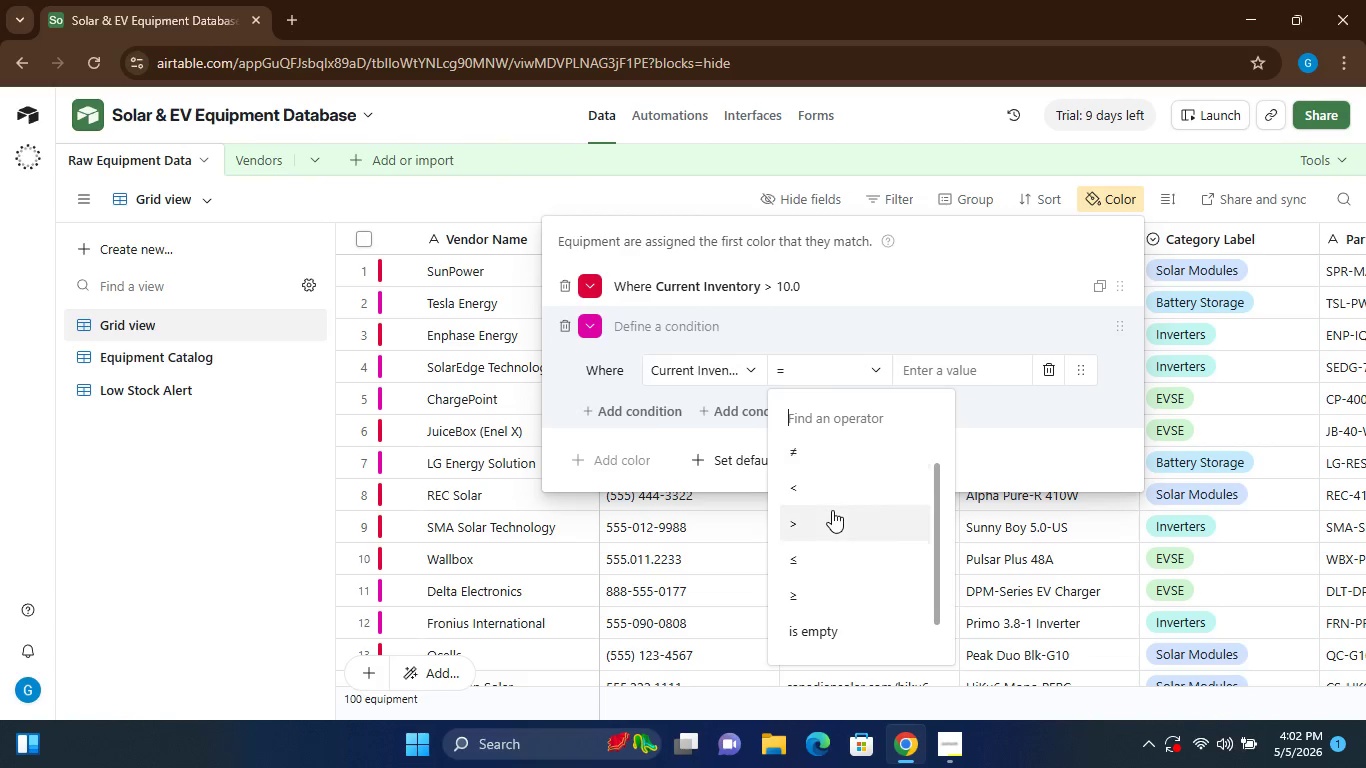 
wait(14.05)
 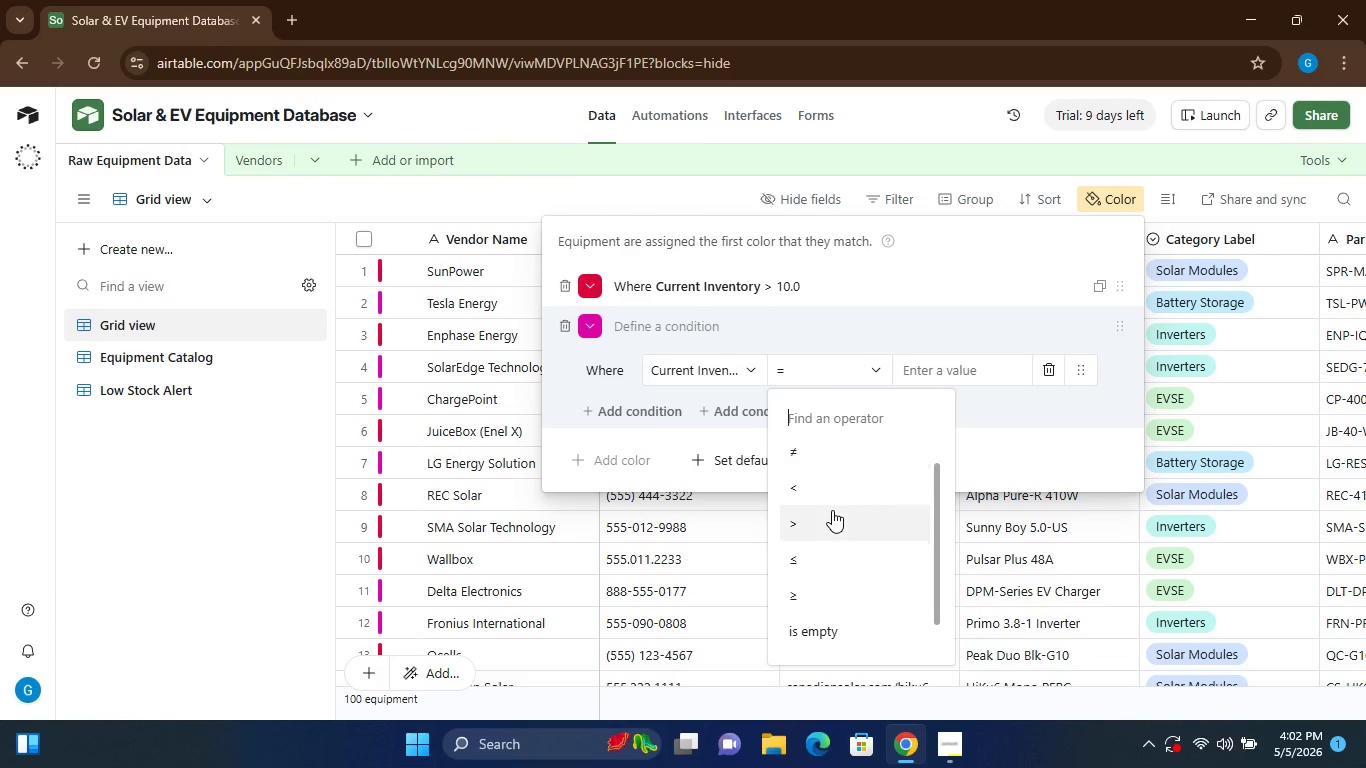 
left_click([857, 369])
 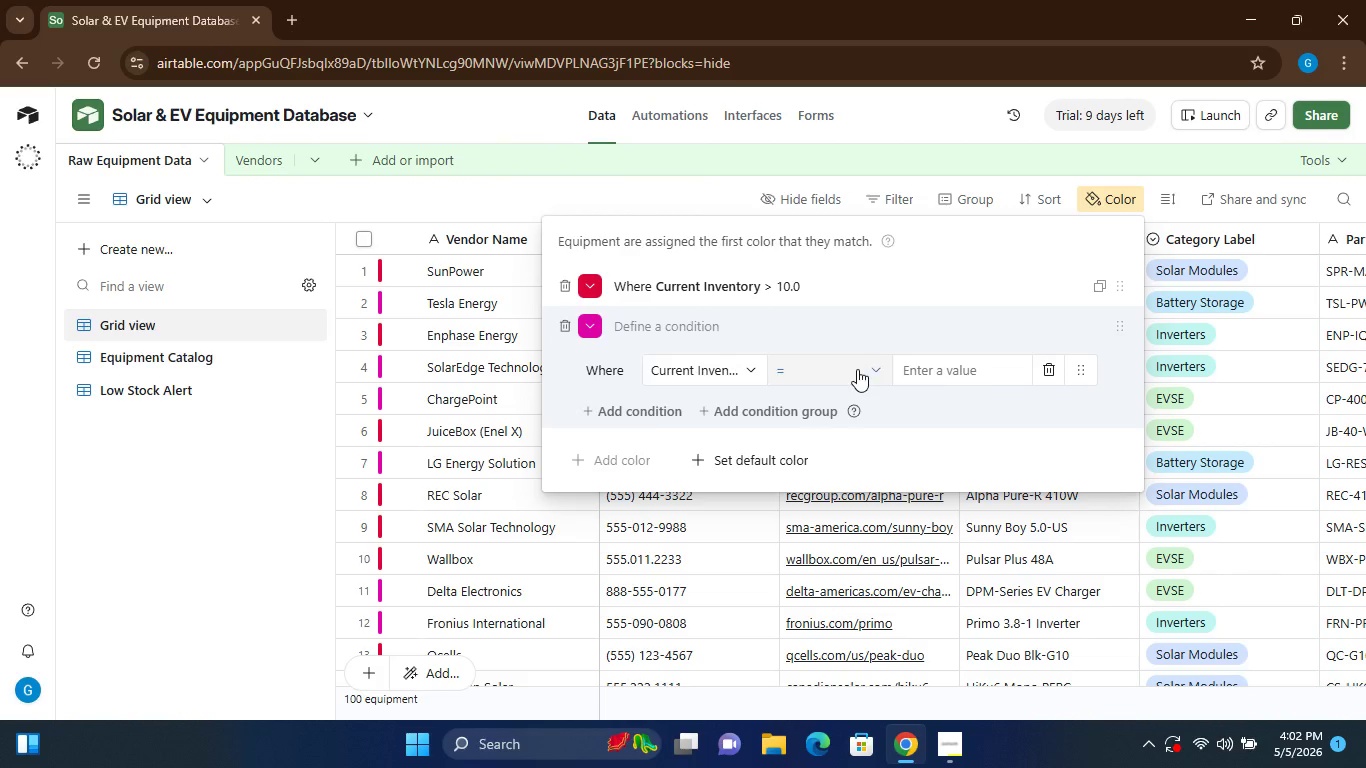 
left_click([857, 369])
 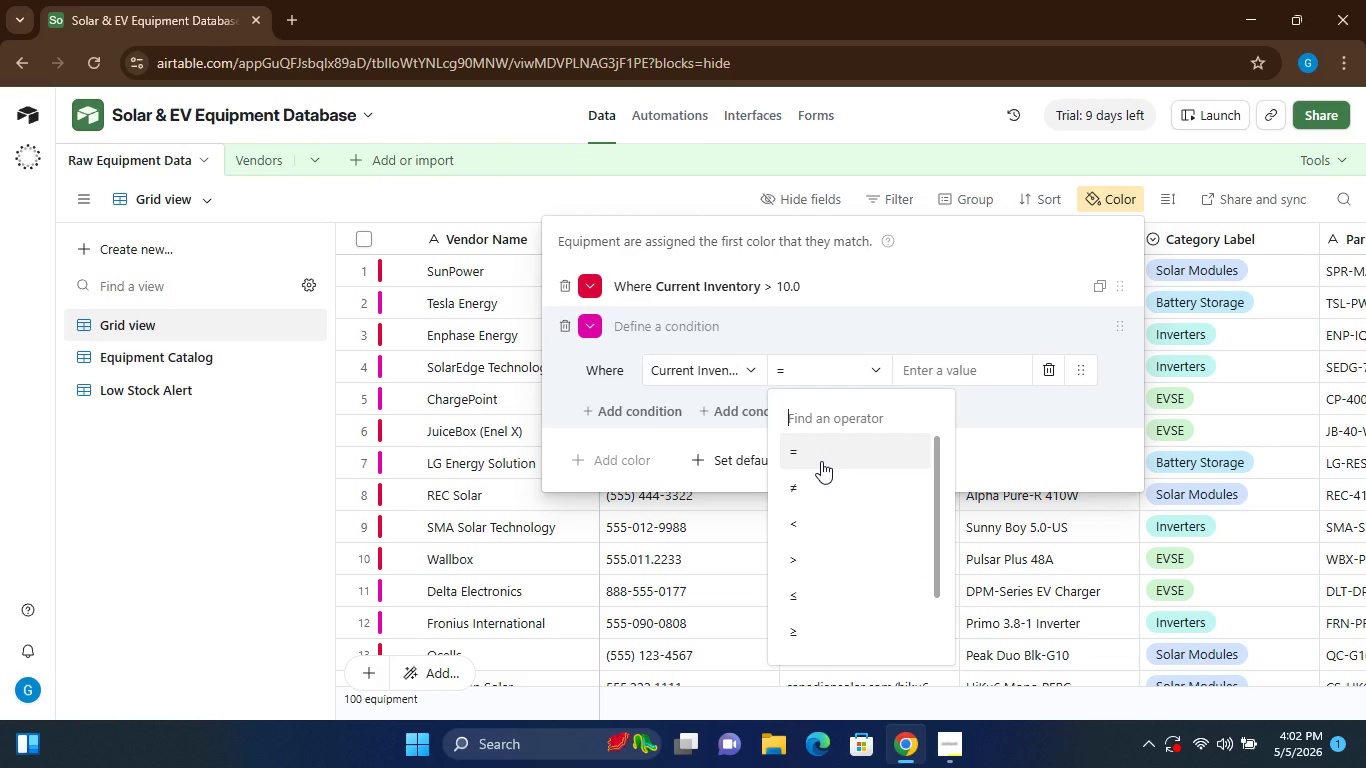 
type(is betwe)
key(Backspace)
key(Backspace)
key(Backspace)
key(Backspace)
key(Backspace)
key(Backspace)
key(Backspace)
key(Backspace)
 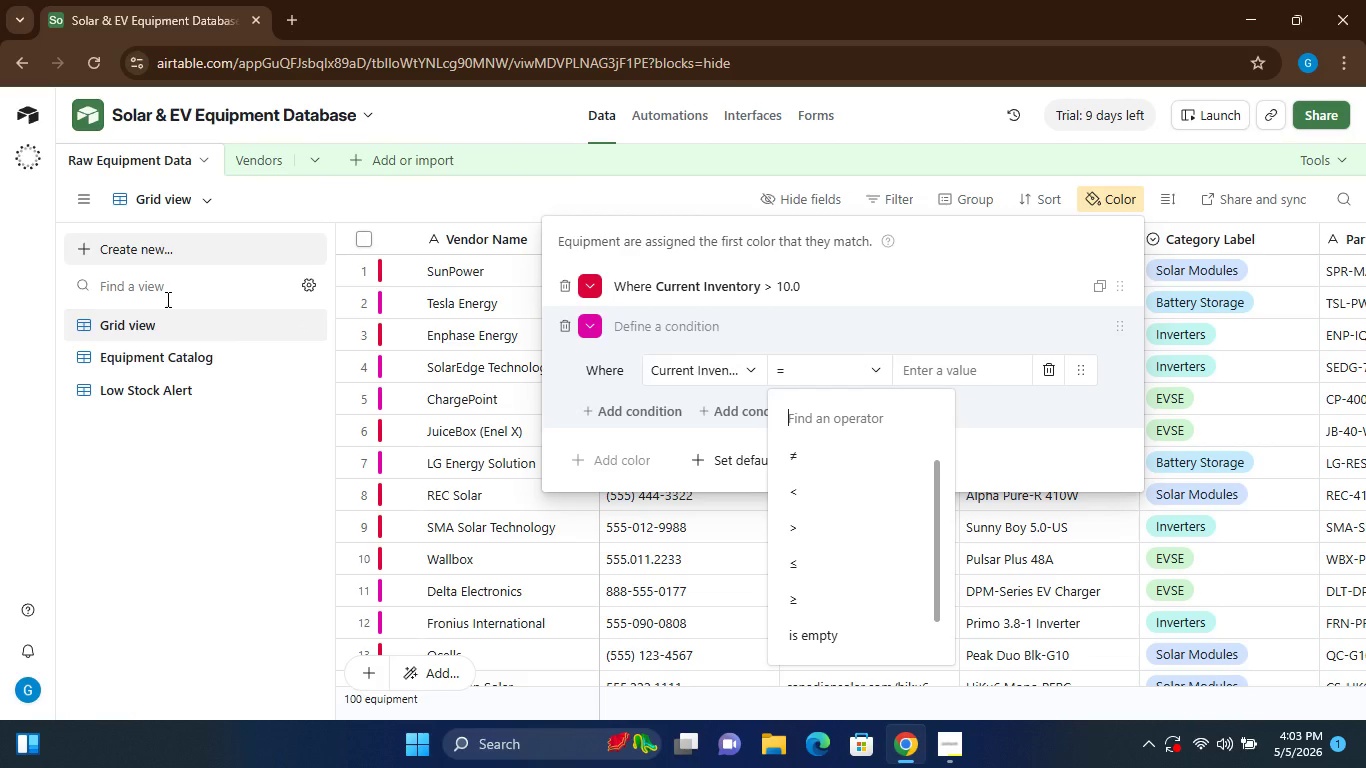 
wait(78.86)
 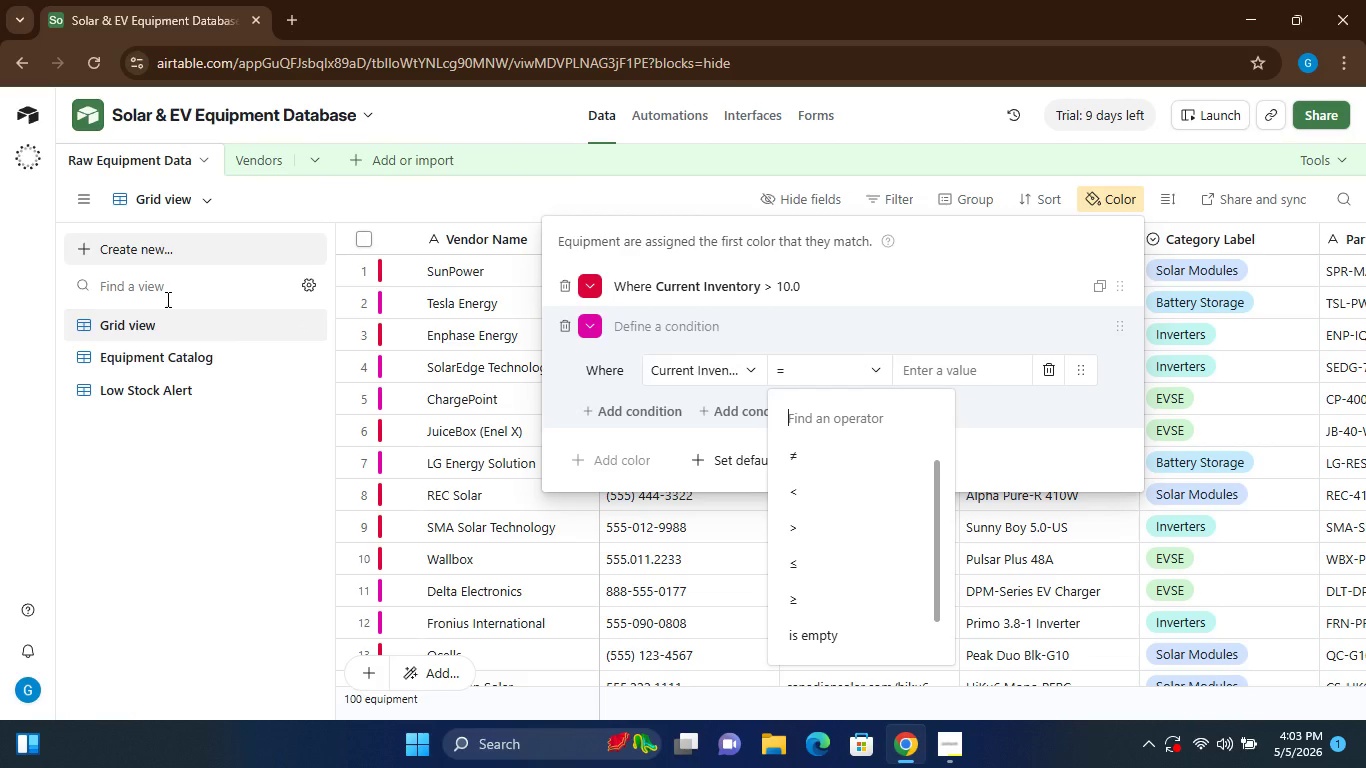 
mouse_move([167, 196])
 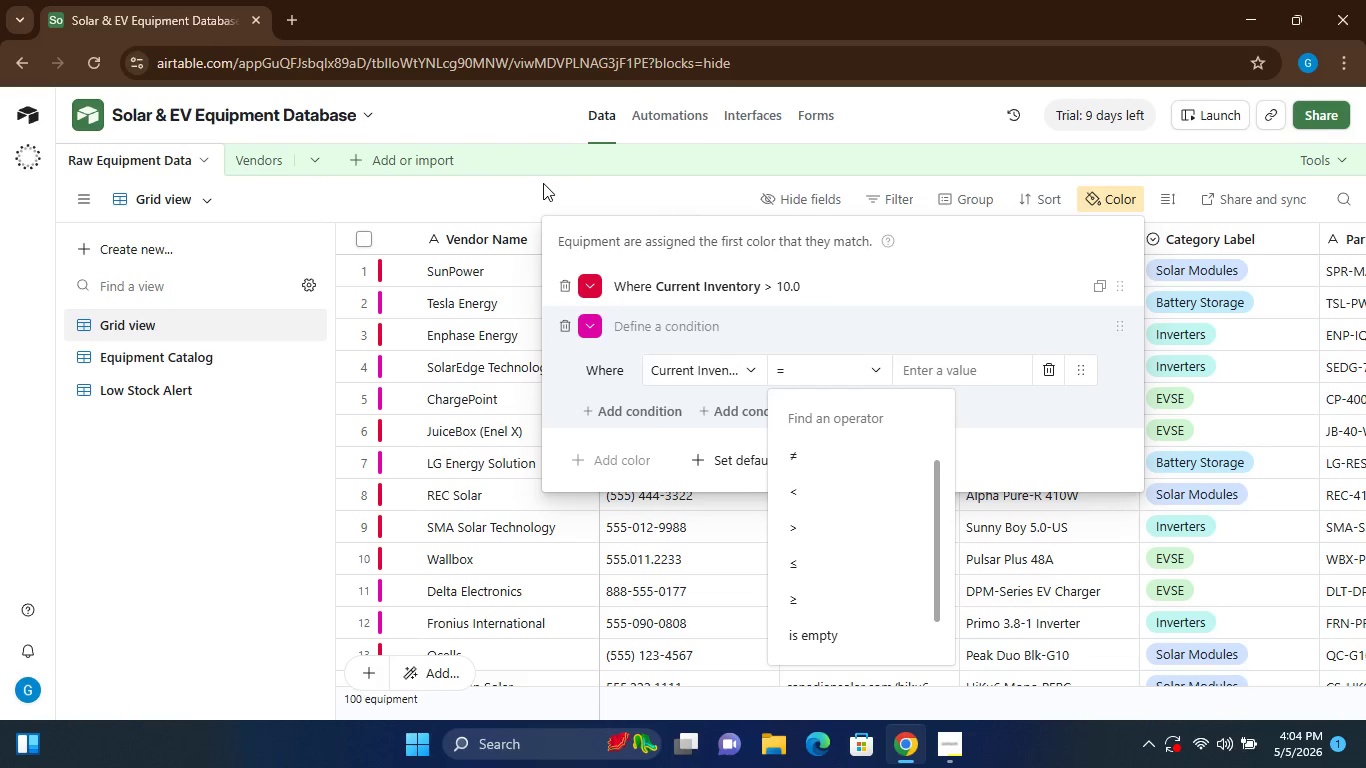 
wait(34.56)
 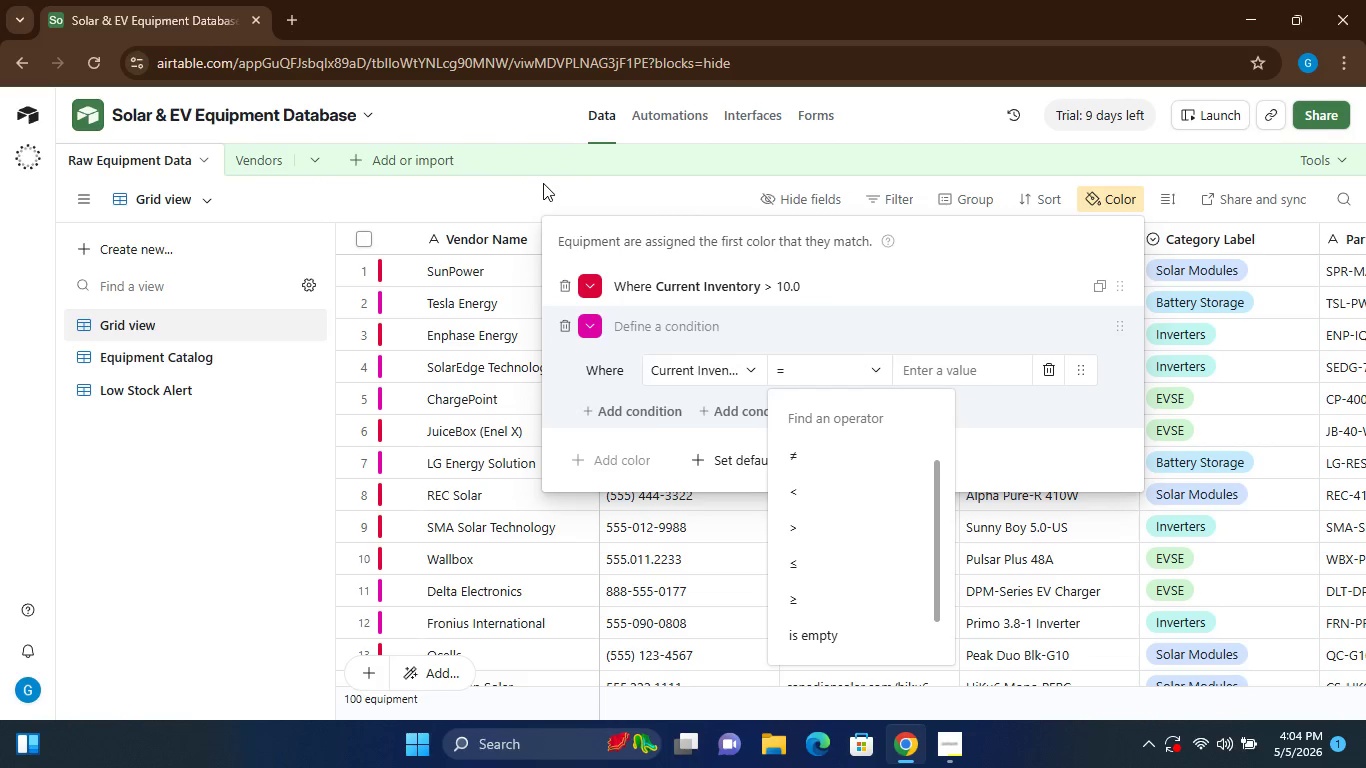 
left_click([805, 556])
 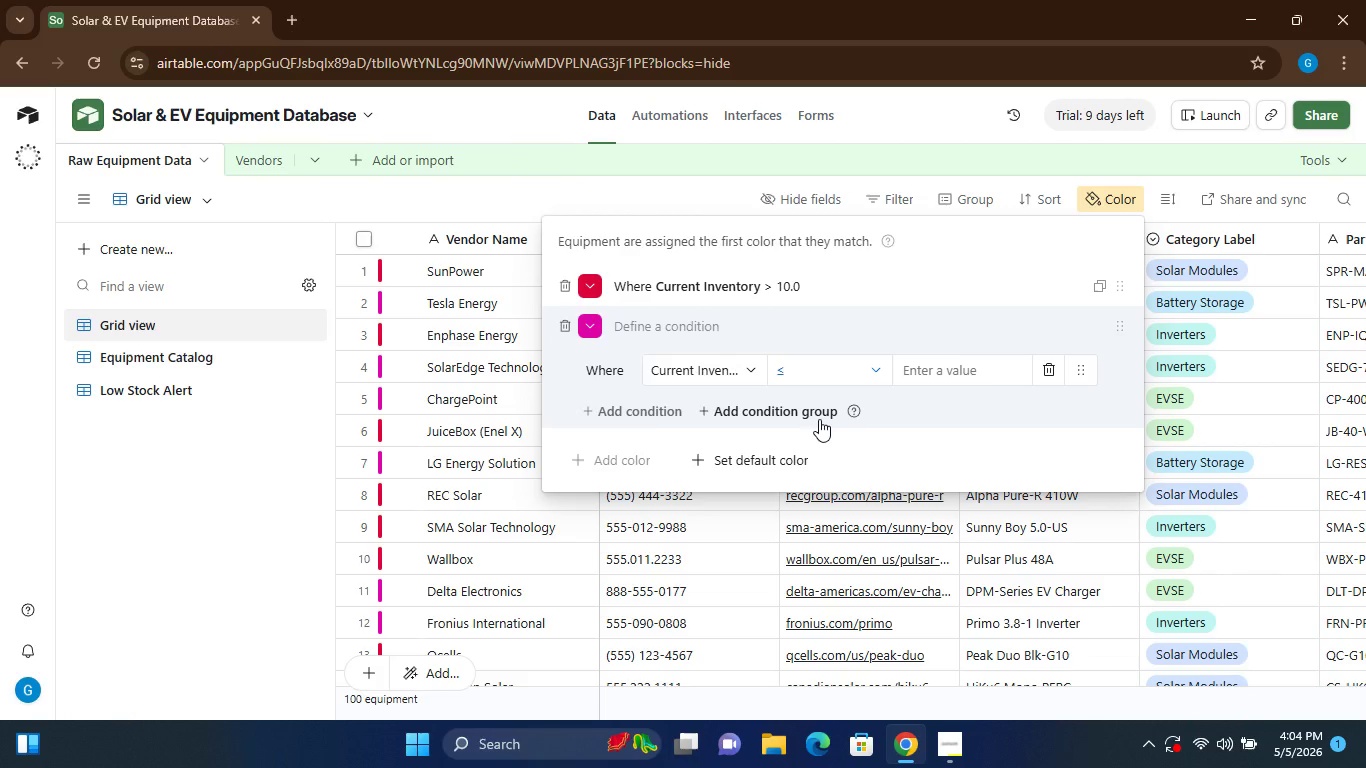 
wait(20.17)
 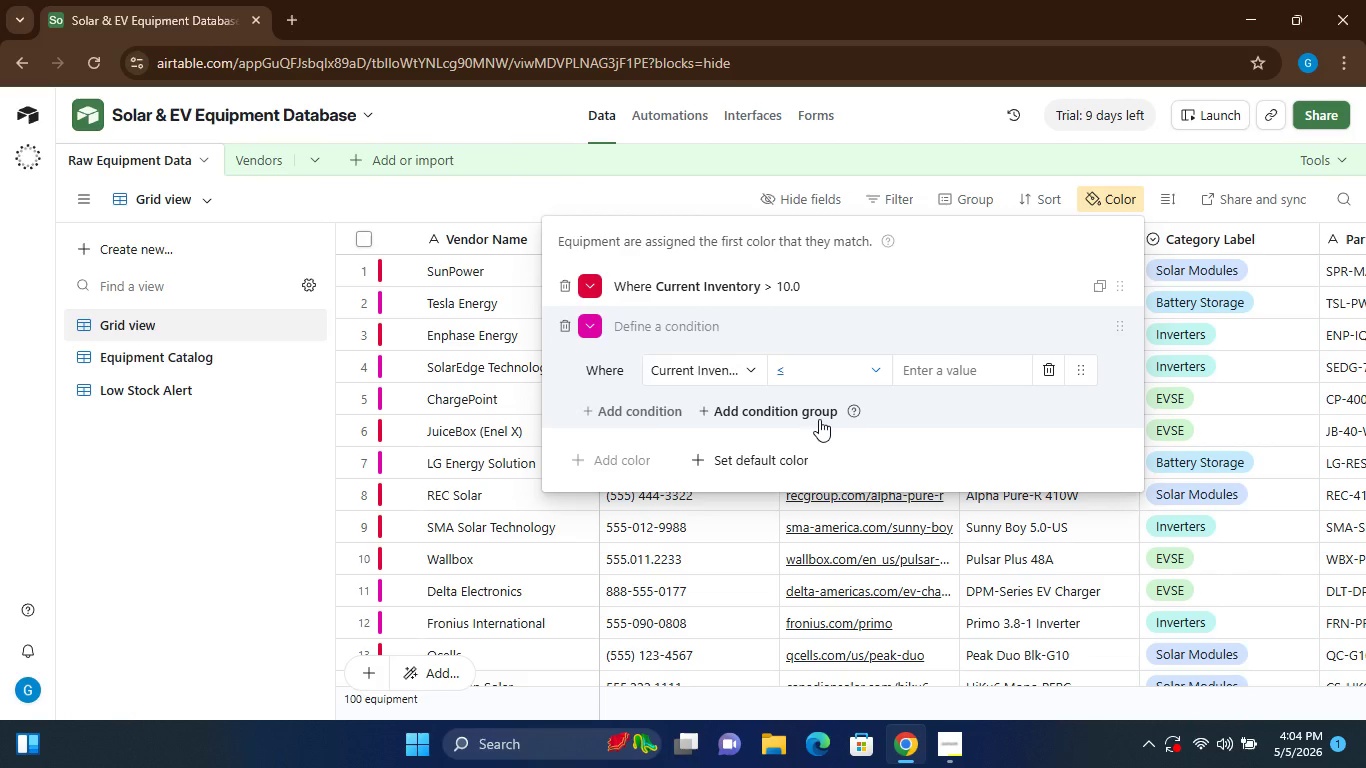 
left_click([970, 372])
 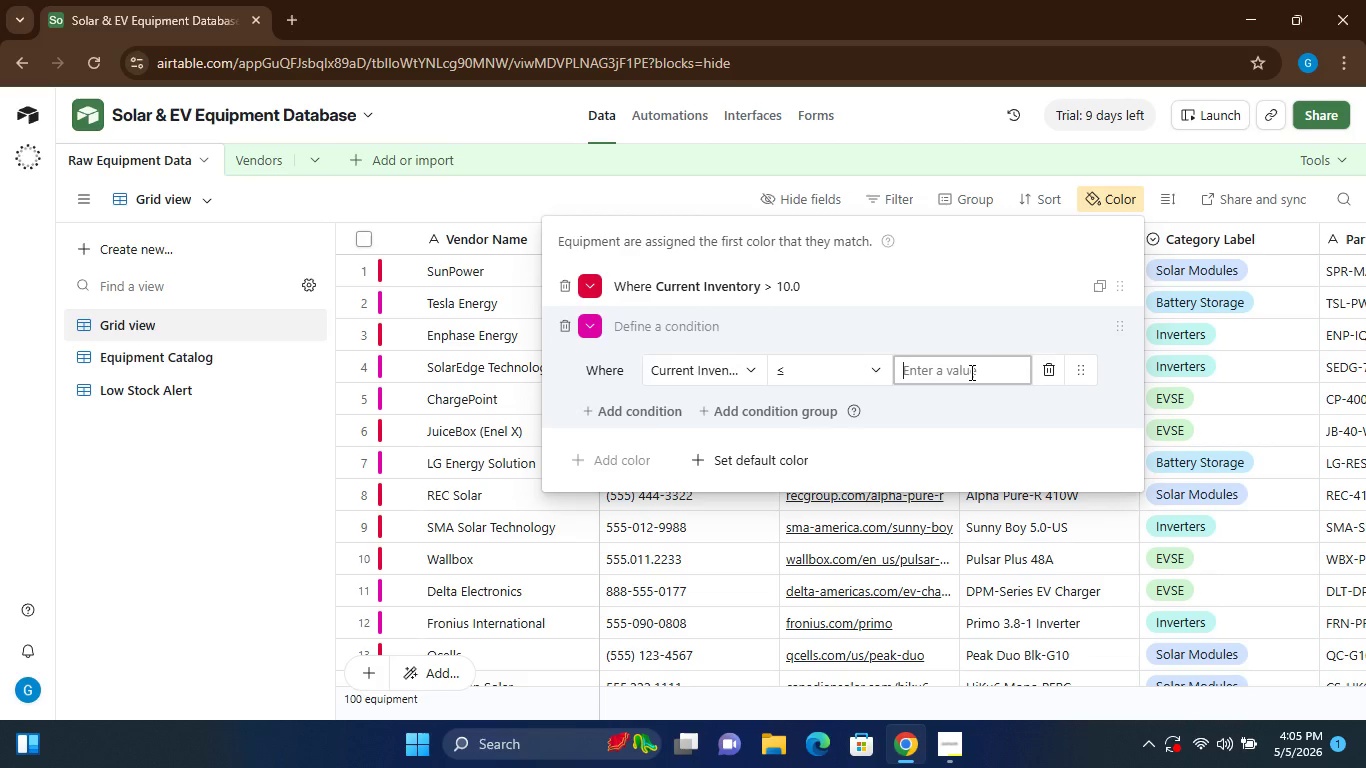 
type(10)
 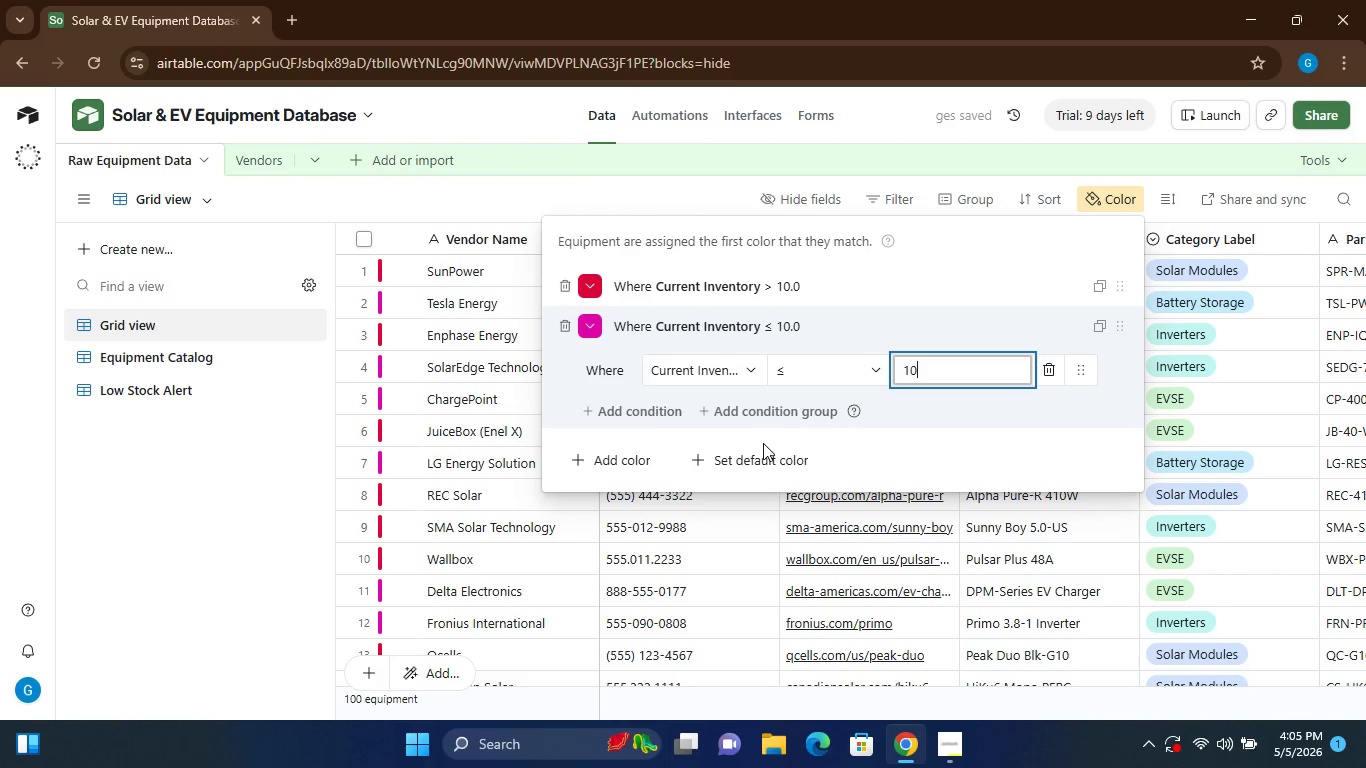 
left_click([757, 410])
 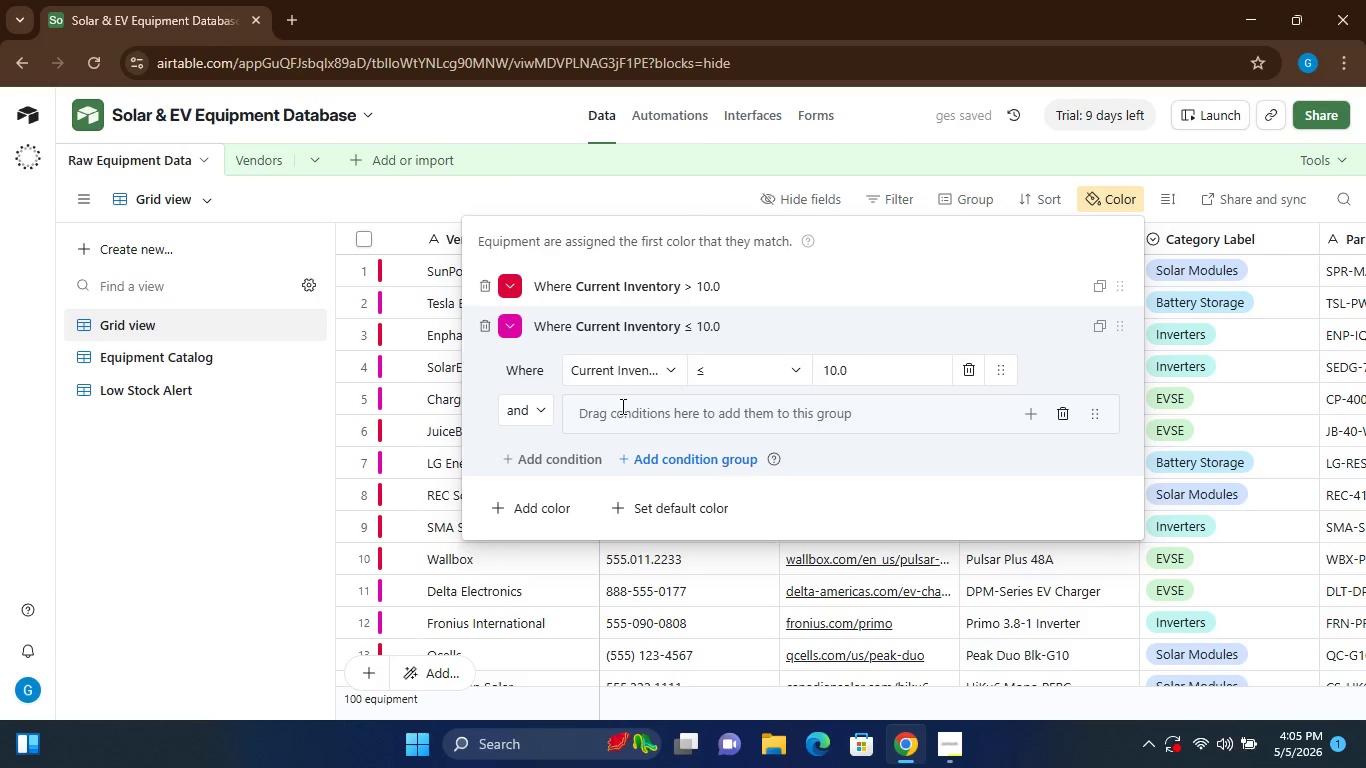 
wait(7.67)
 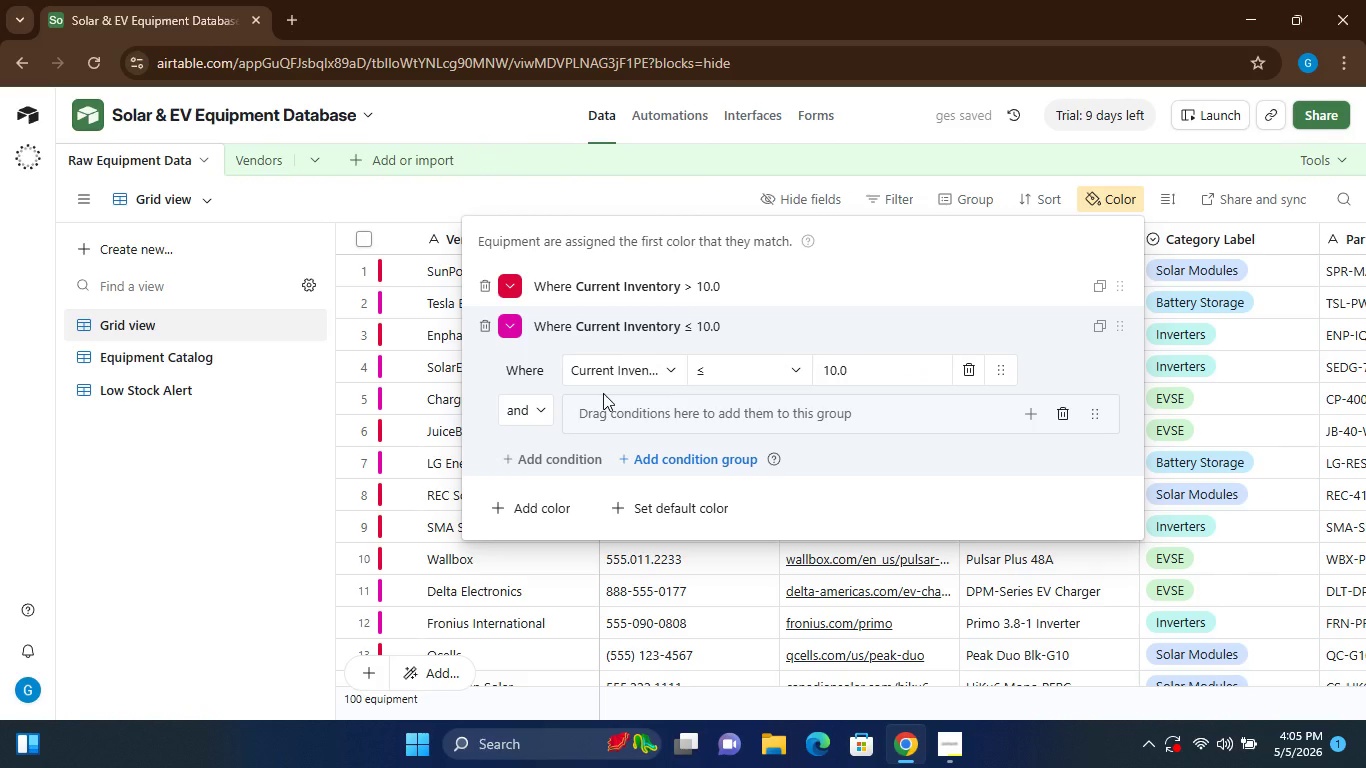 
left_click([697, 410])
 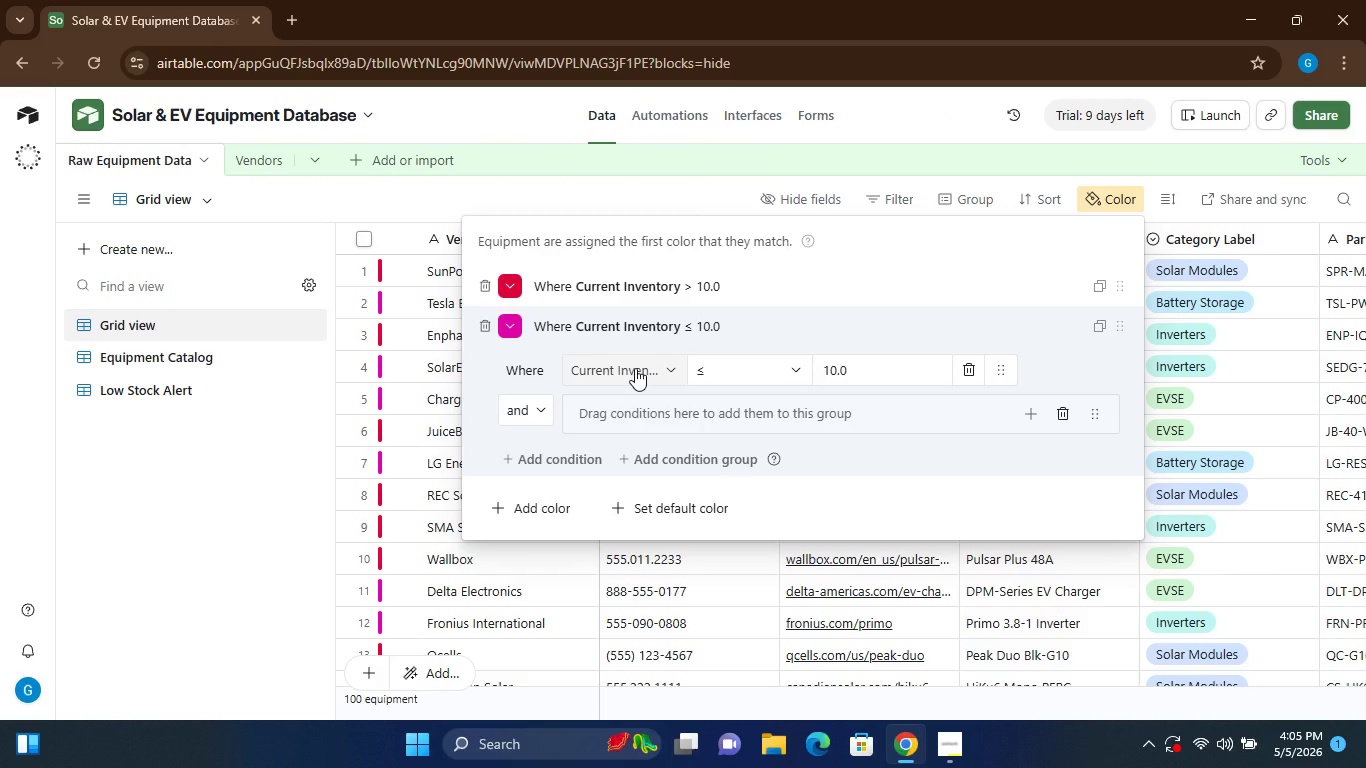 
wait(7.38)
 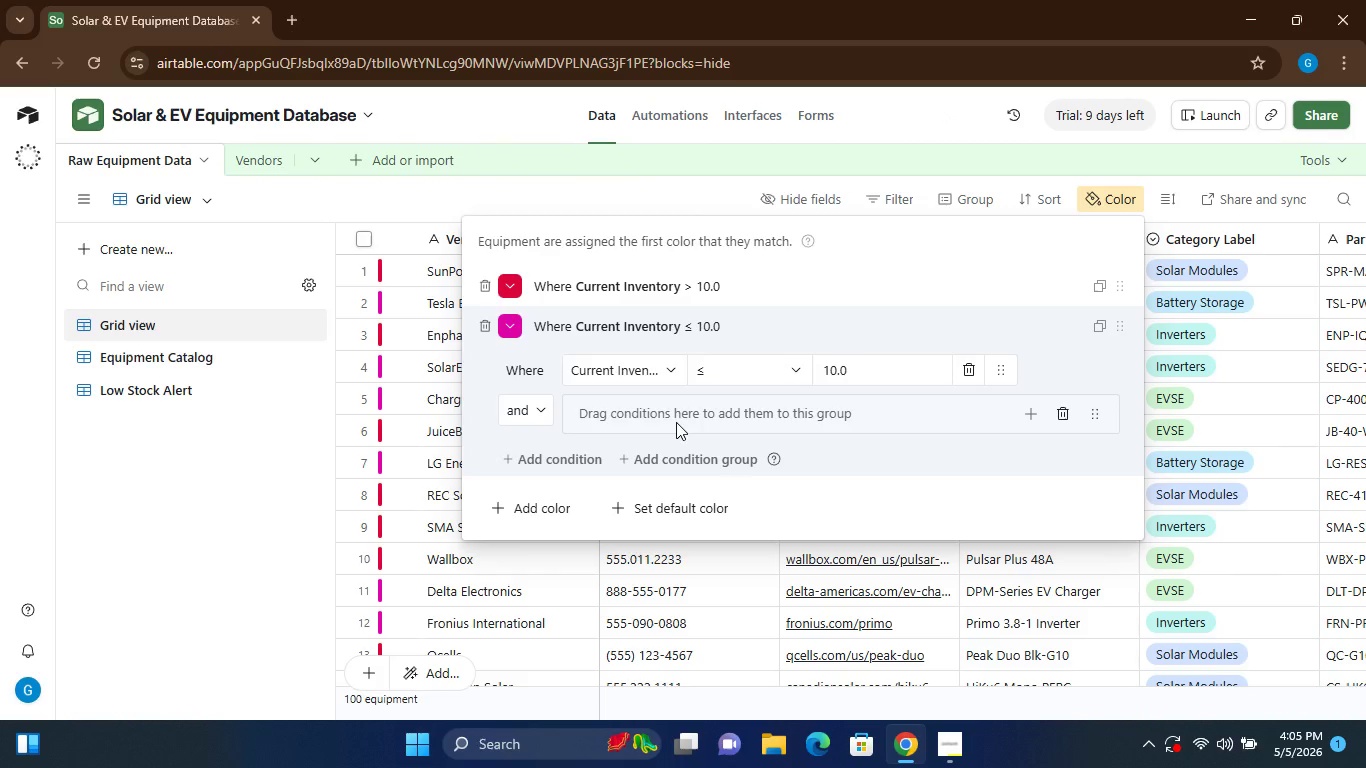 
left_click([612, 415])
 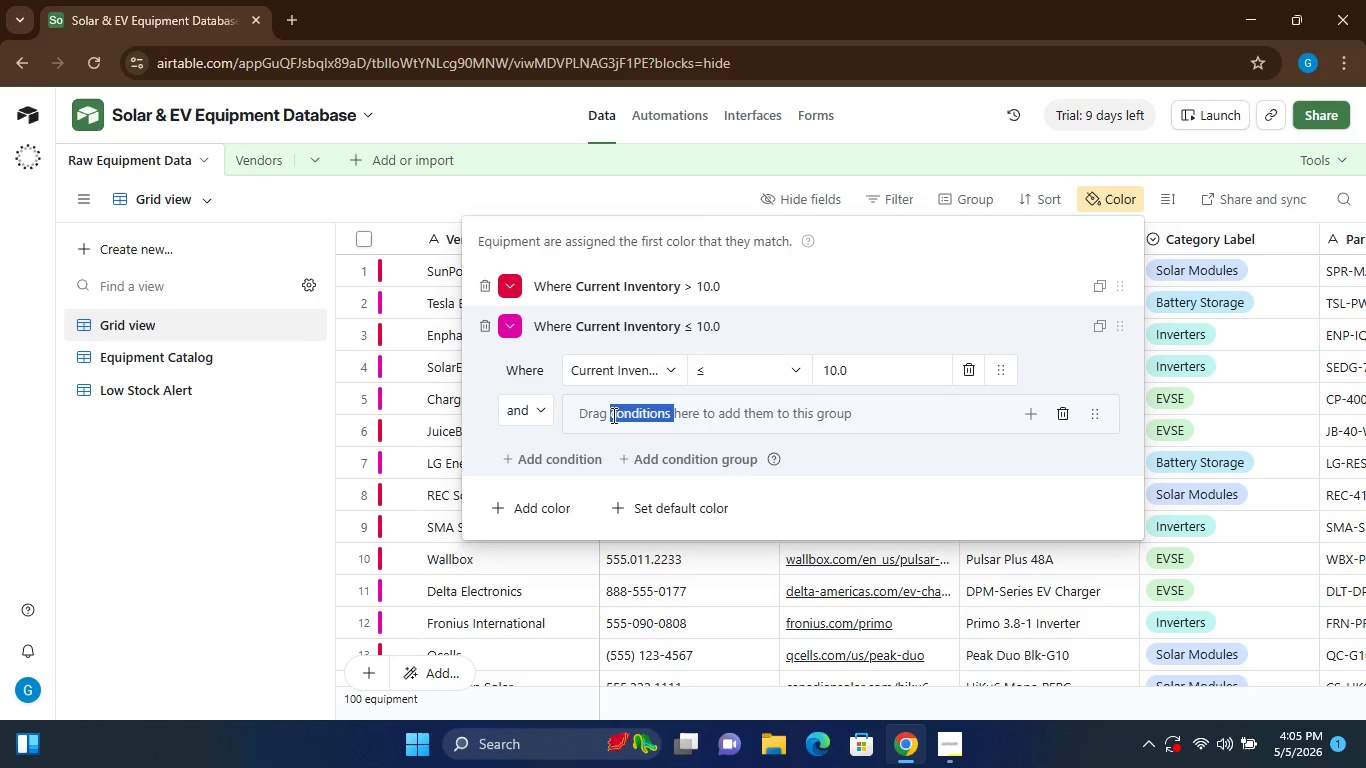 
left_click_drag(start_coordinate=[612, 415], to_coordinate=[835, 429])
 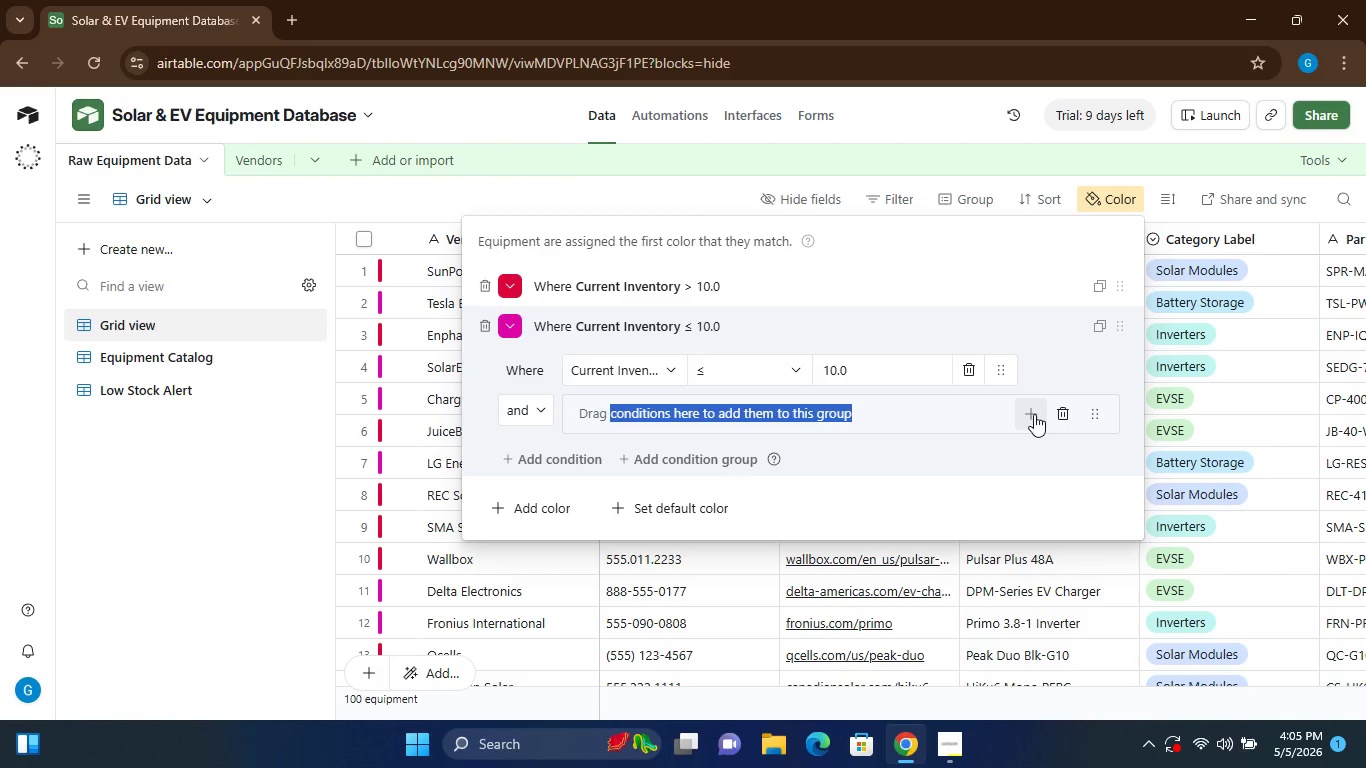 
left_click([1034, 414])
 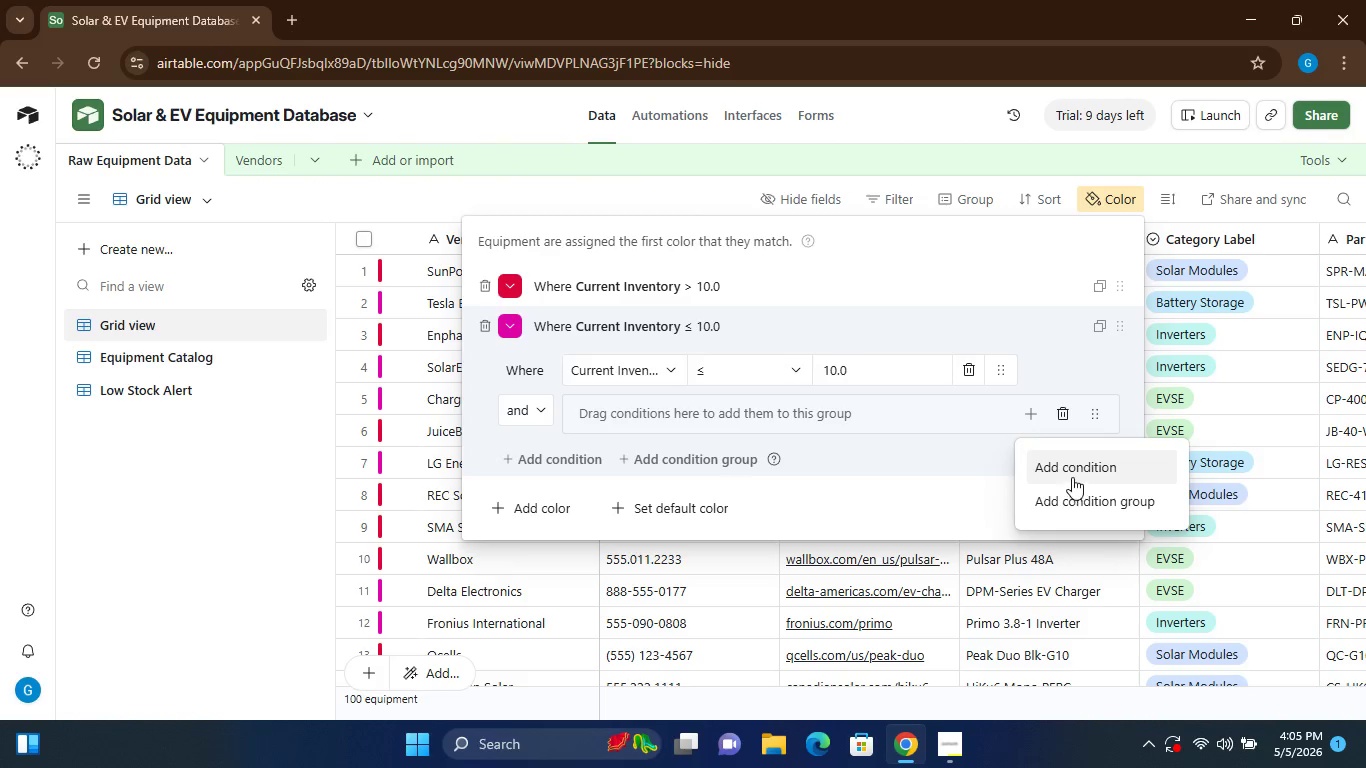 
left_click([1072, 474])
 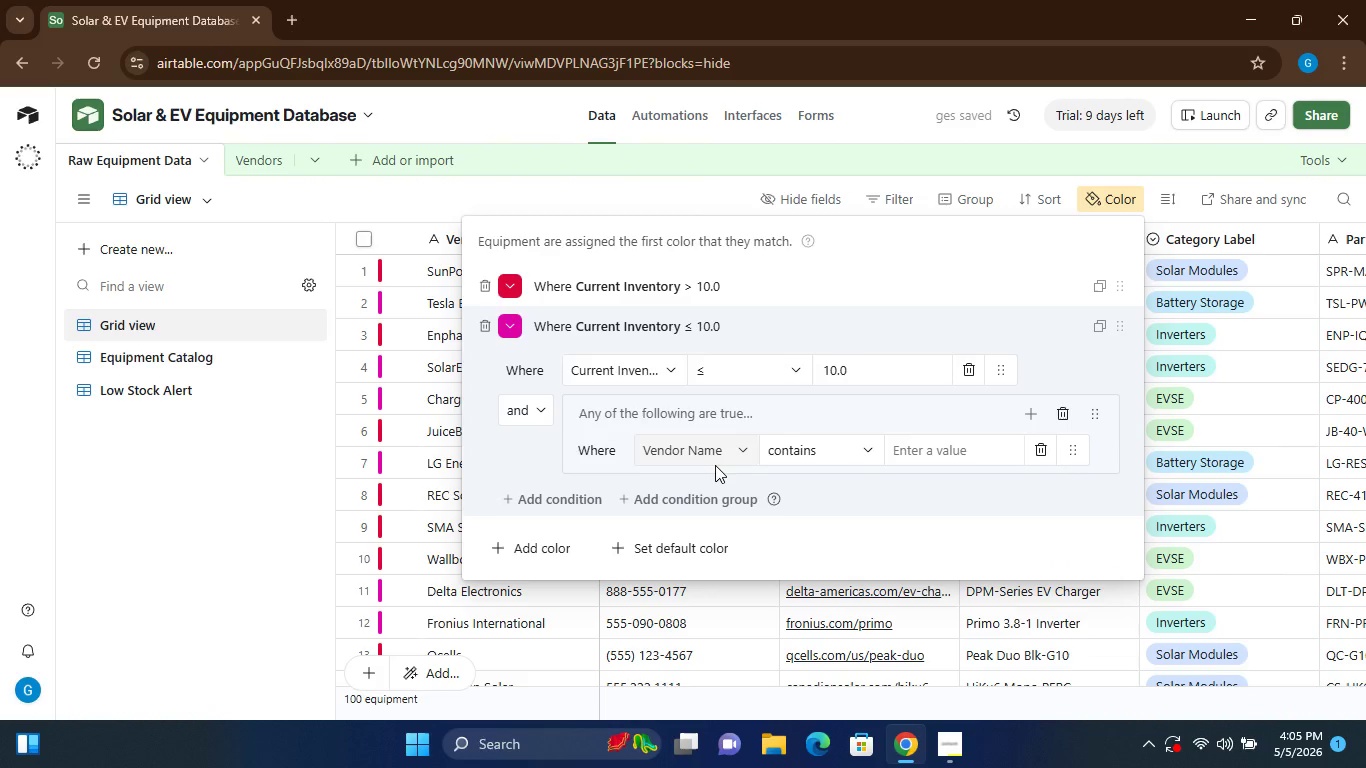 
left_click([732, 455])
 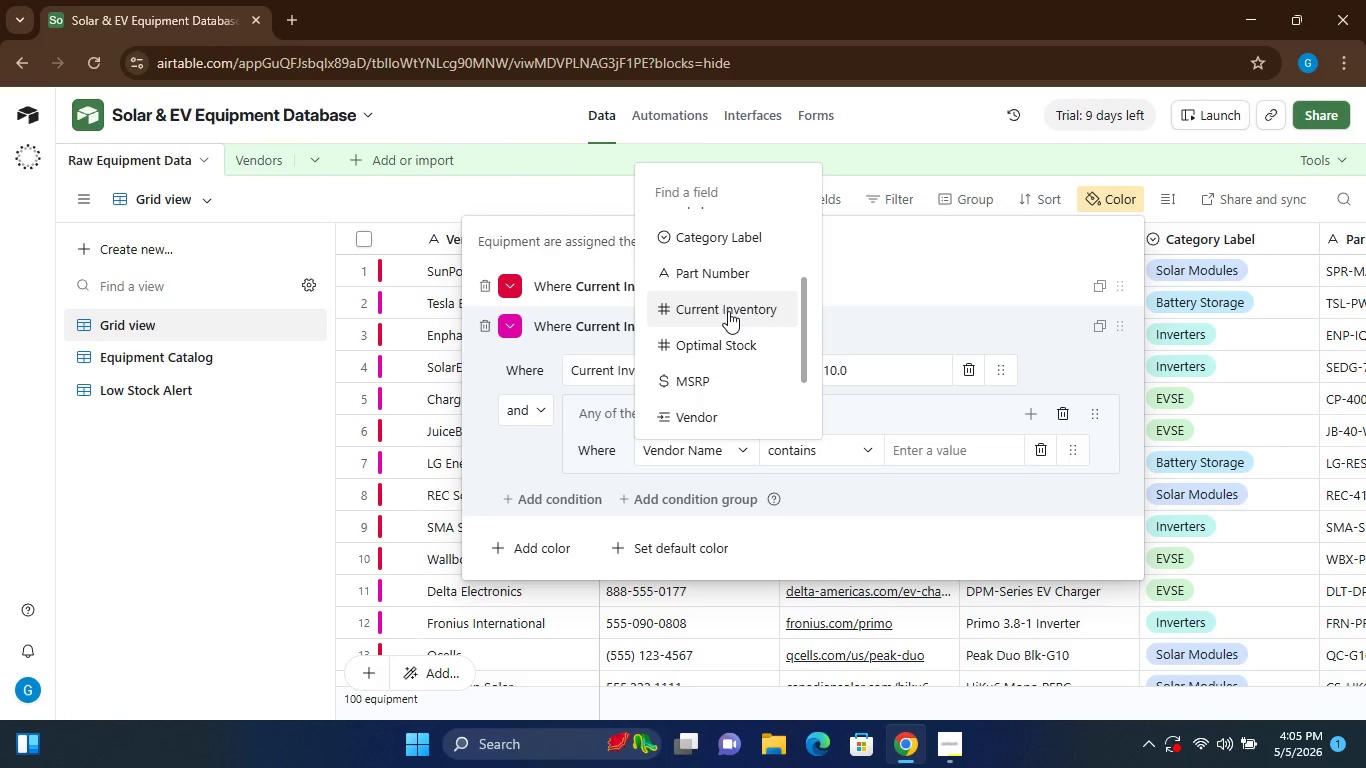 
wait(5.33)
 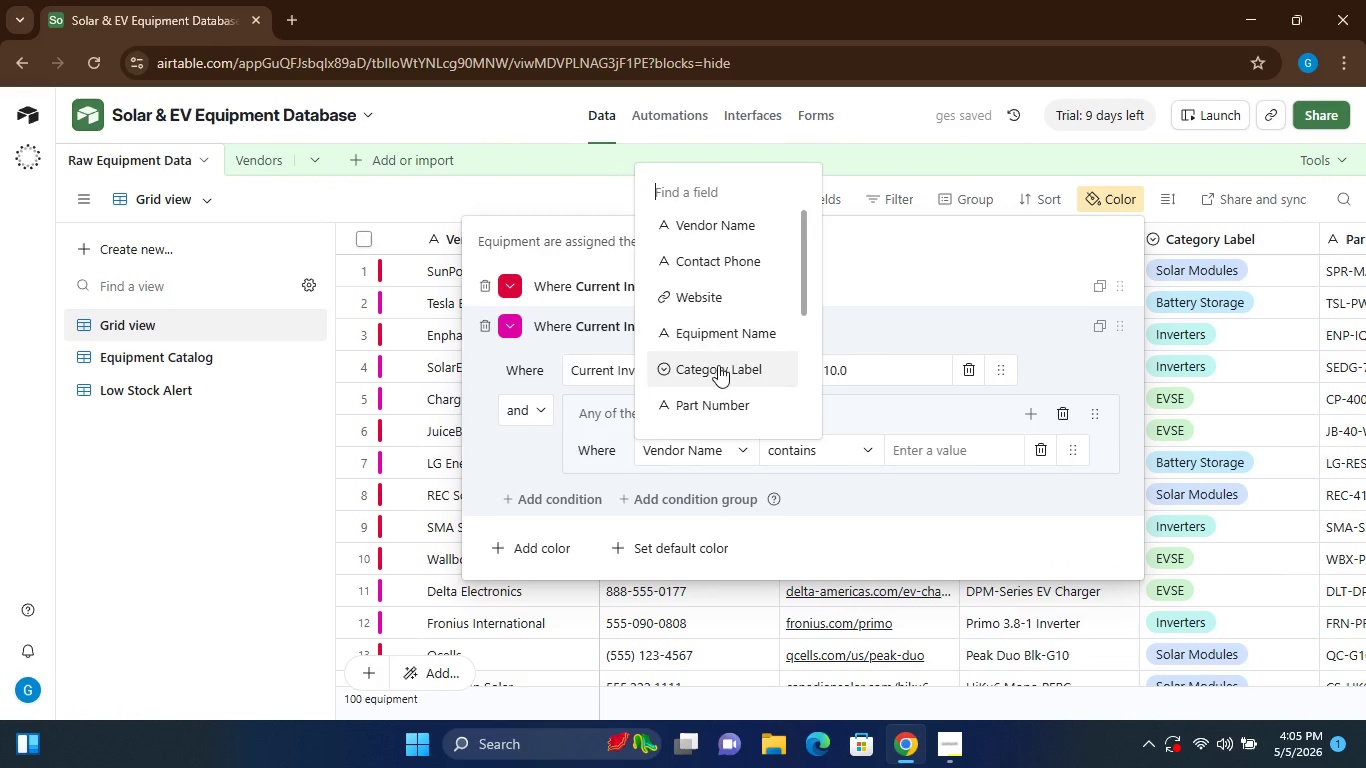 
left_click([728, 311])
 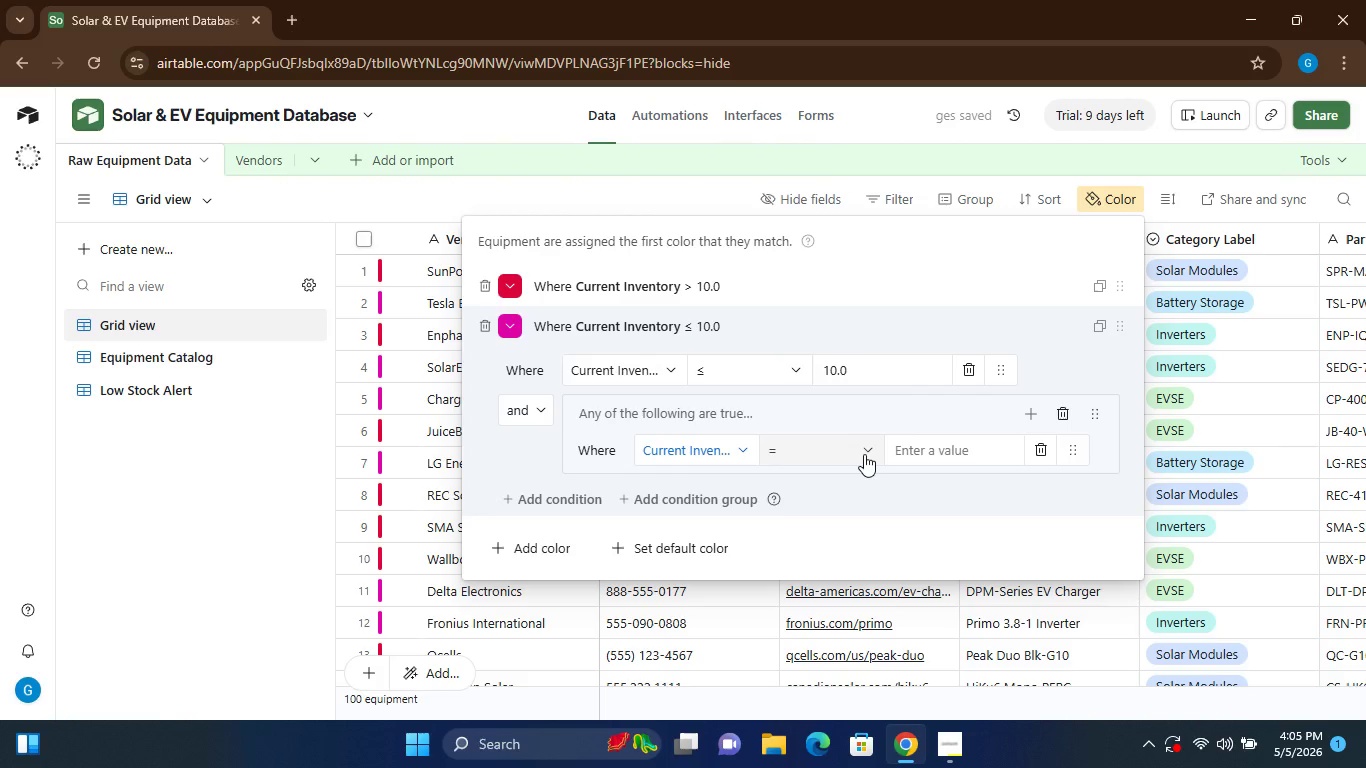 
left_click([864, 454])
 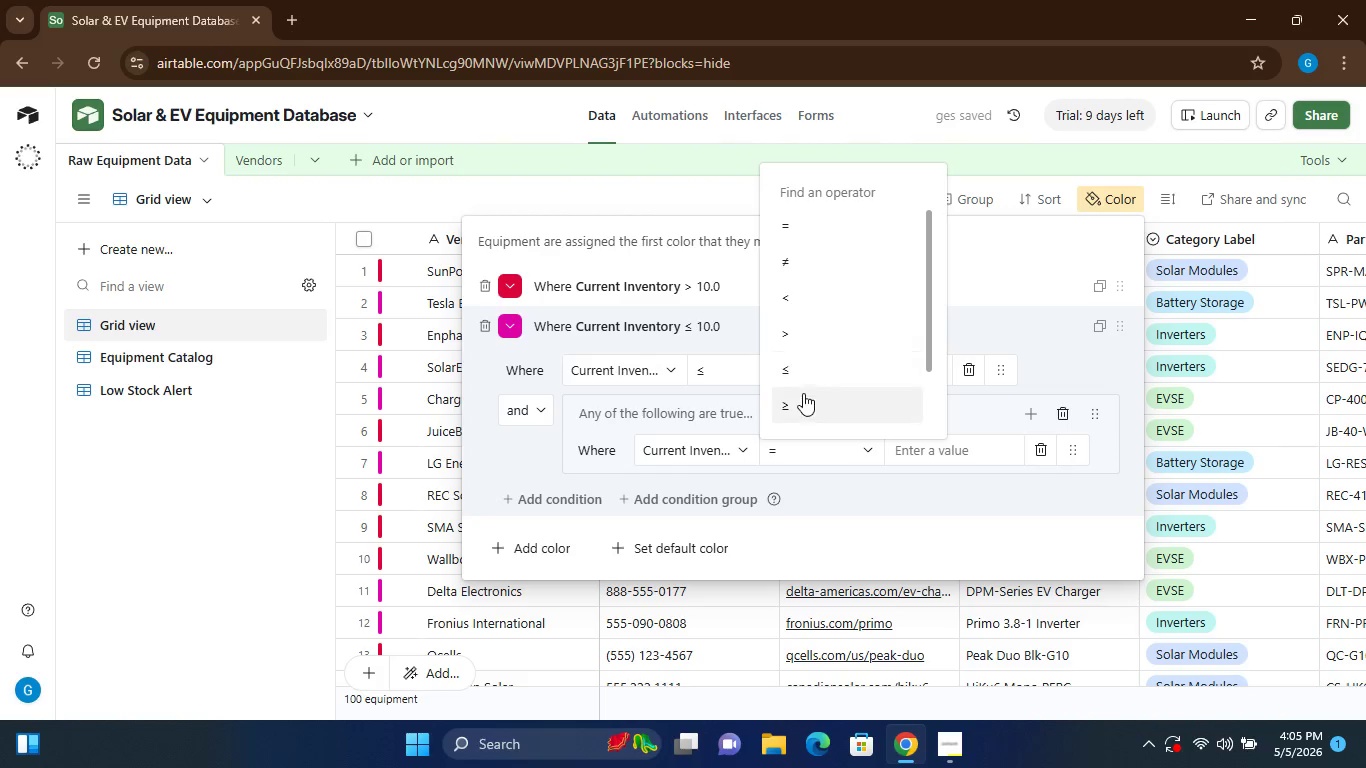 
left_click([803, 400])
 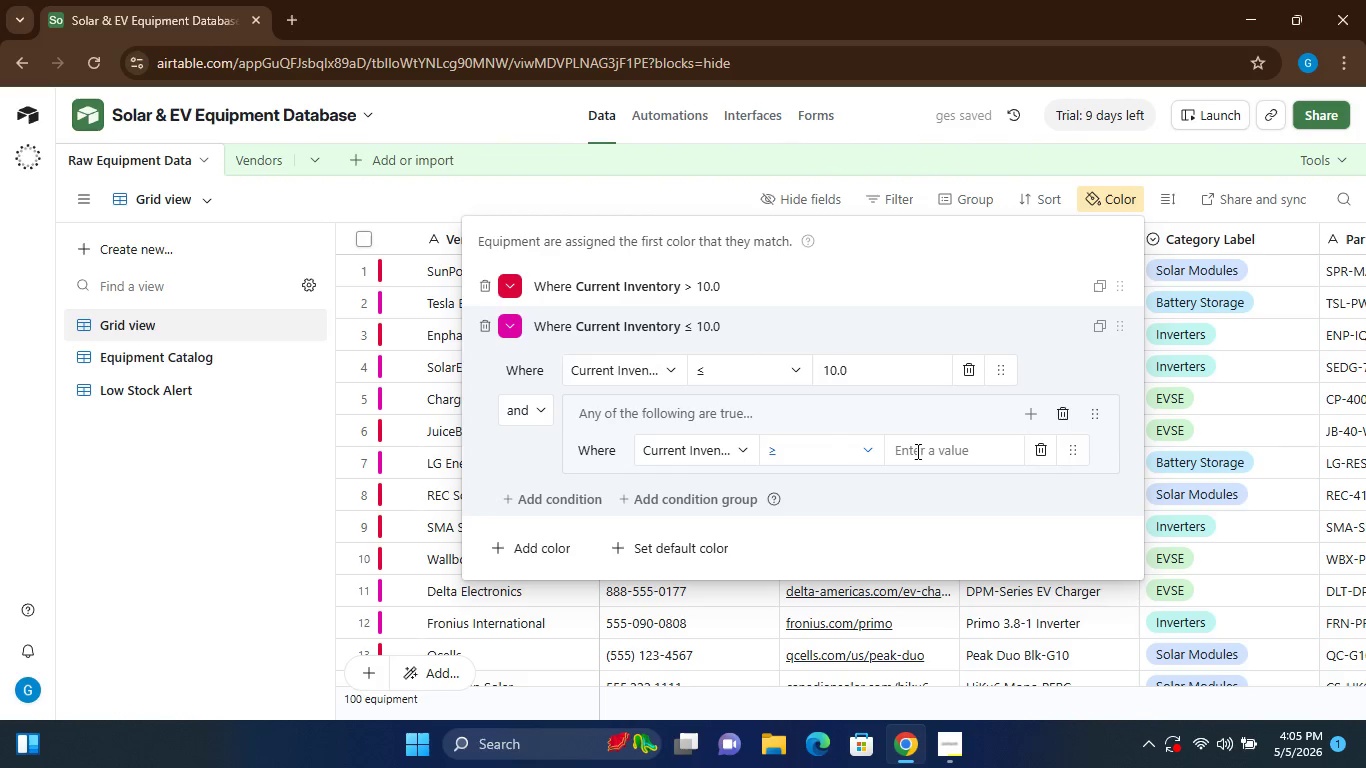 
left_click([922, 451])
 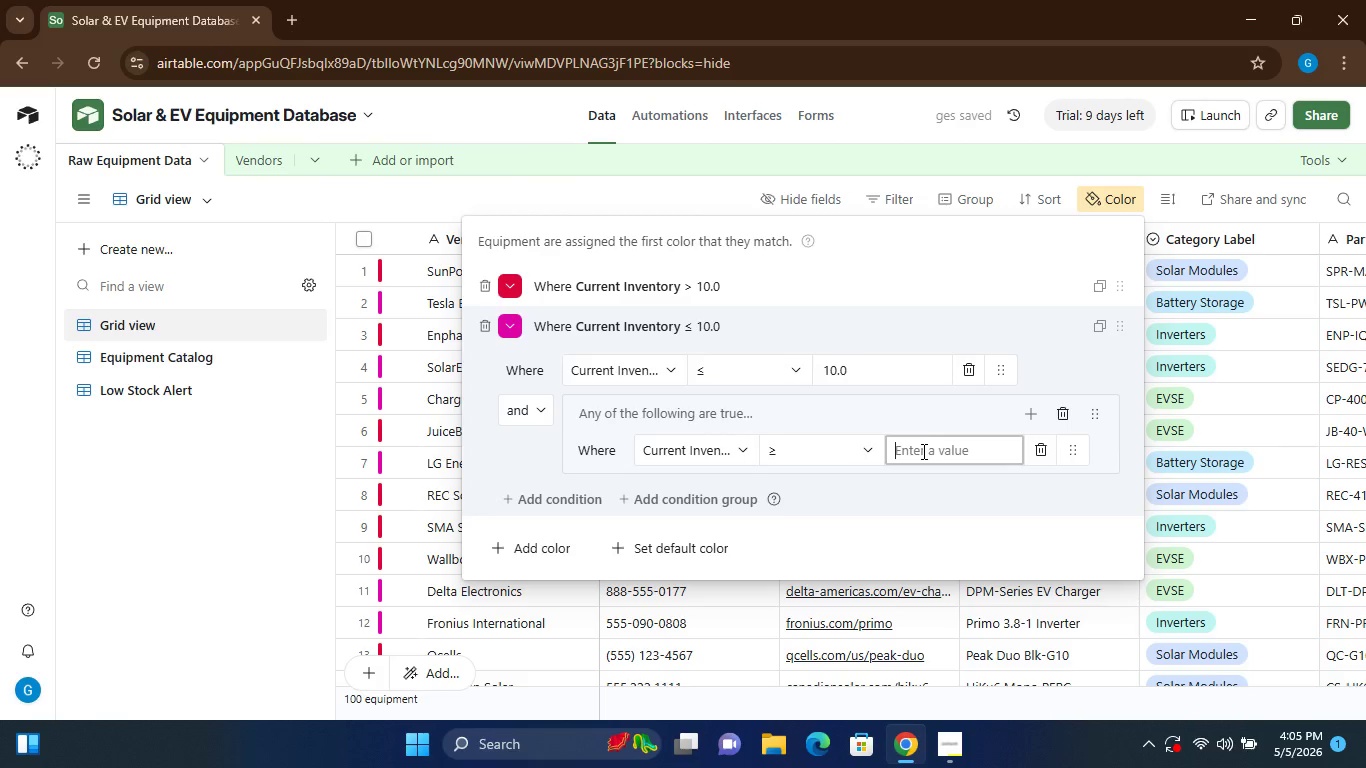 
type(50)
 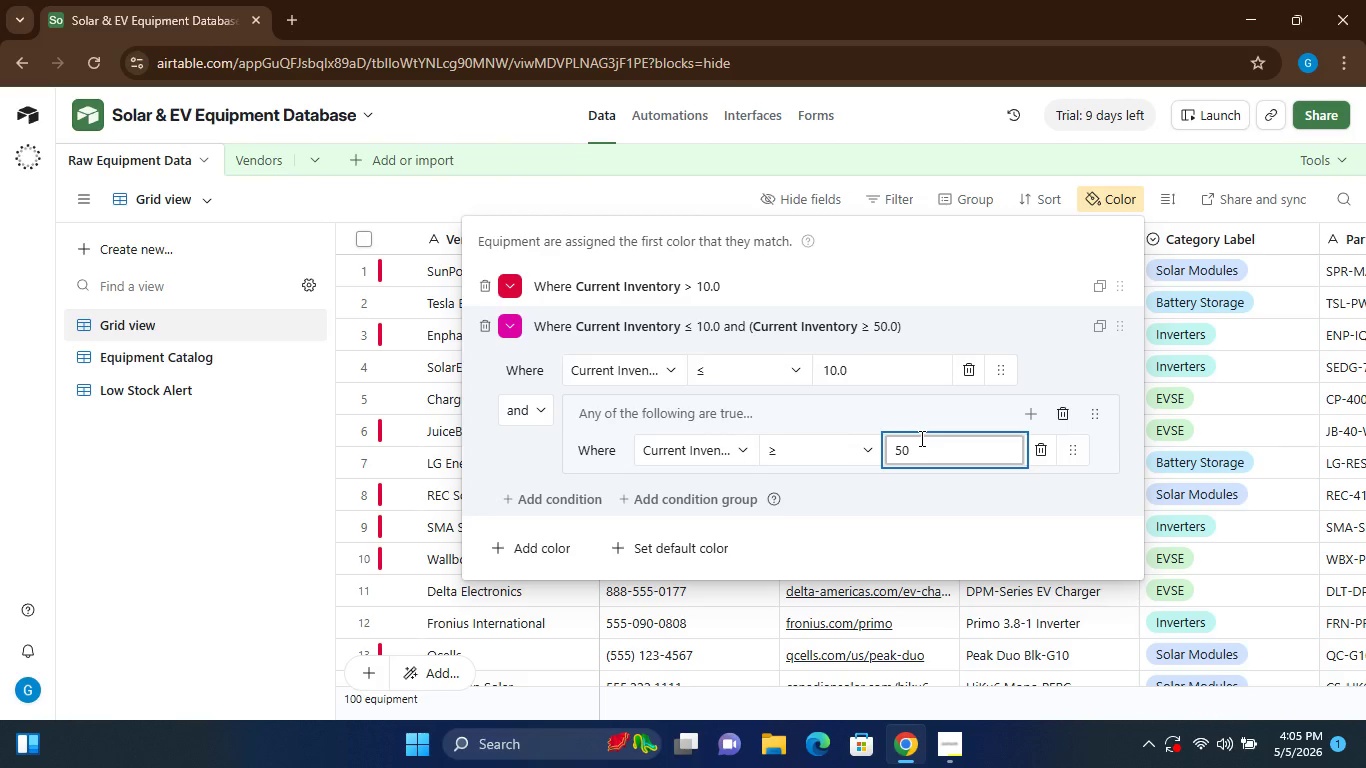 
wait(16.33)
 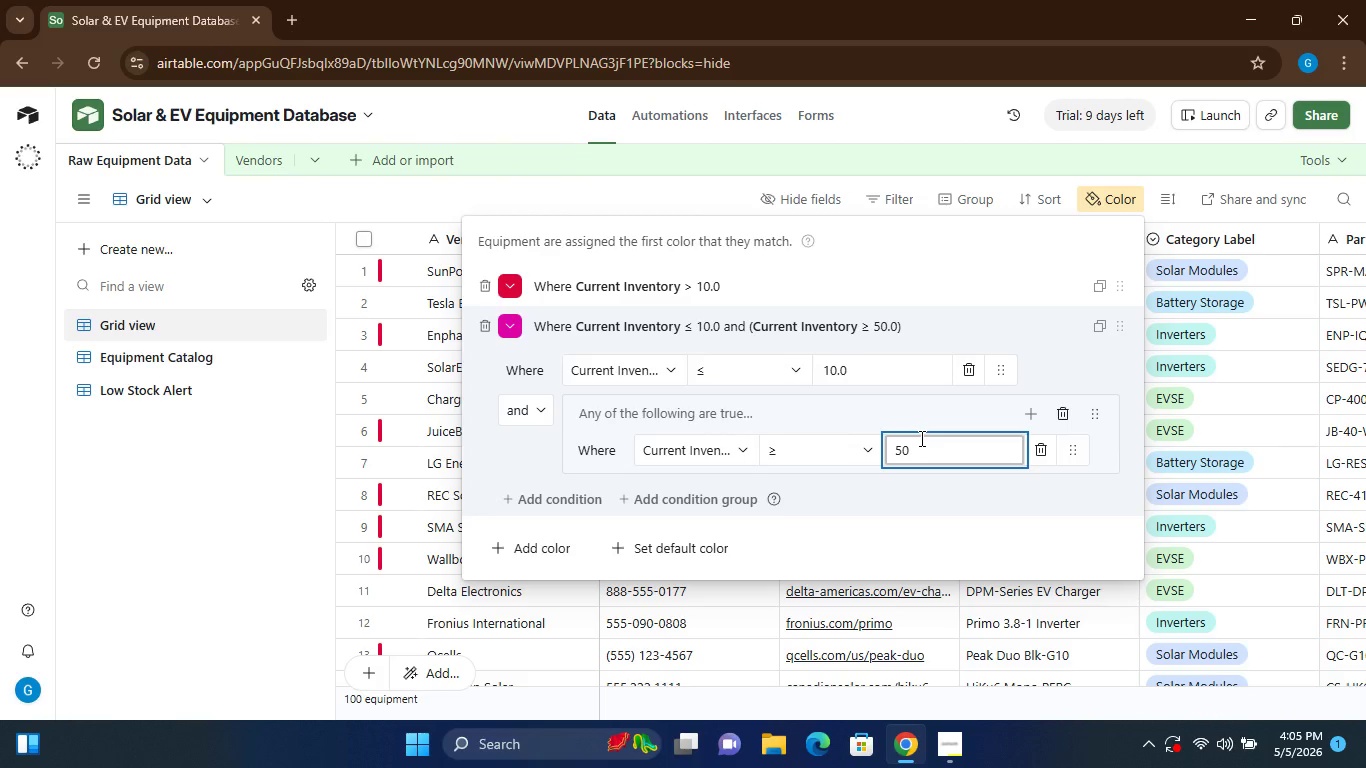 
left_click([511, 323])
 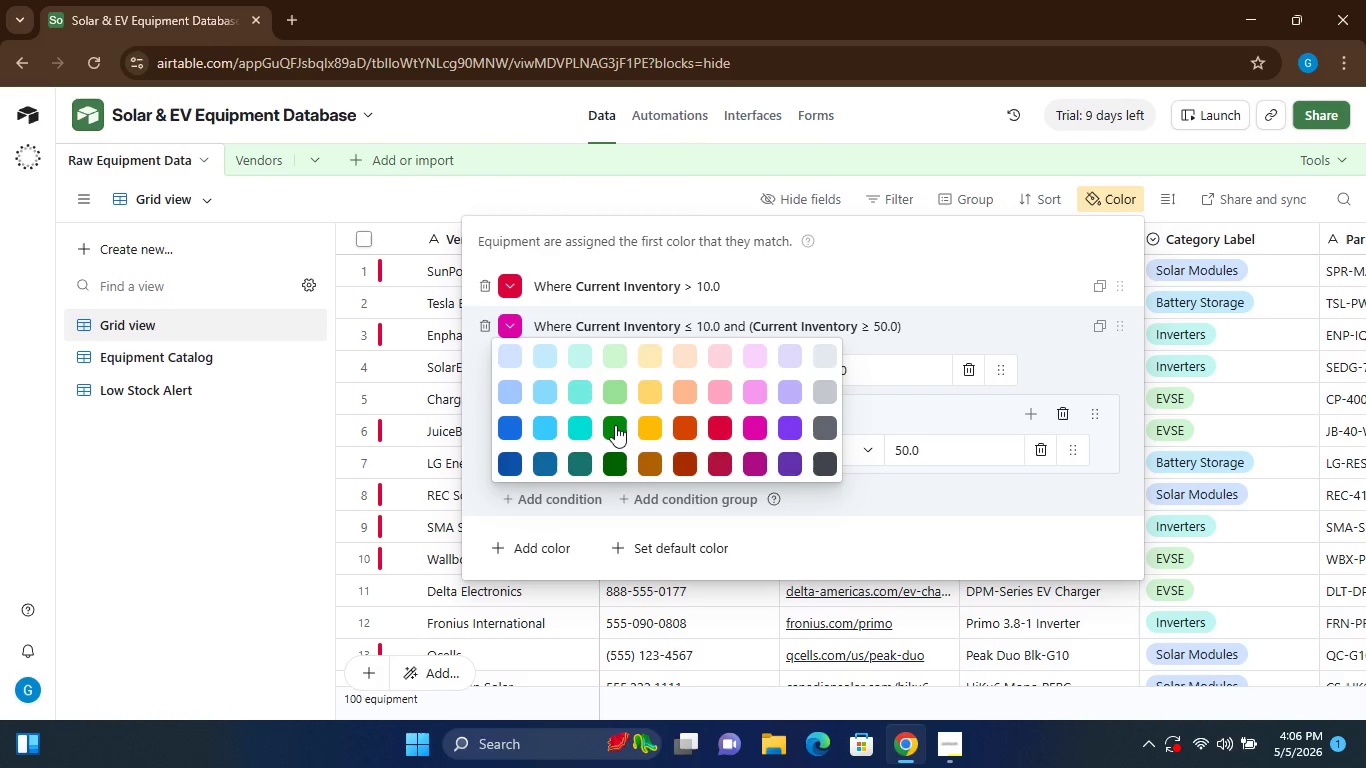 
left_click([615, 429])
 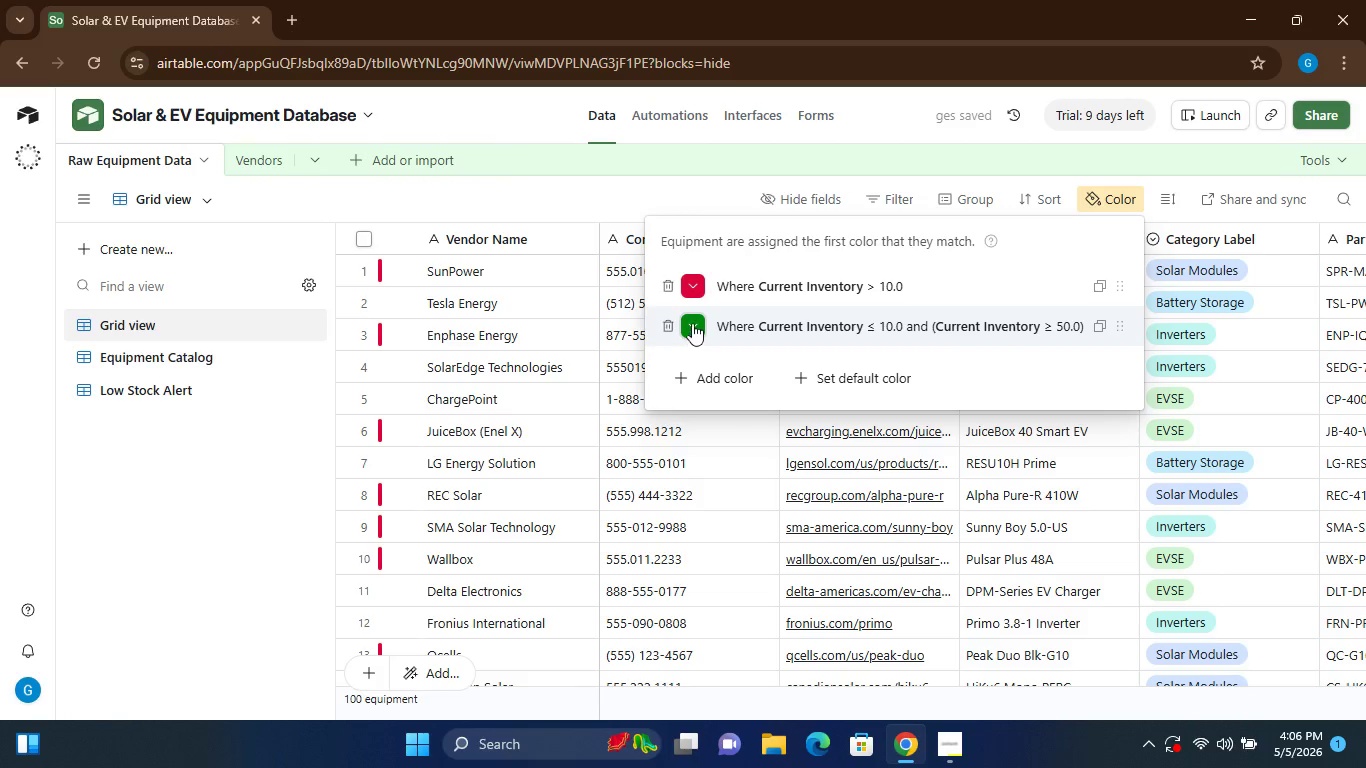 
left_click([692, 323])
 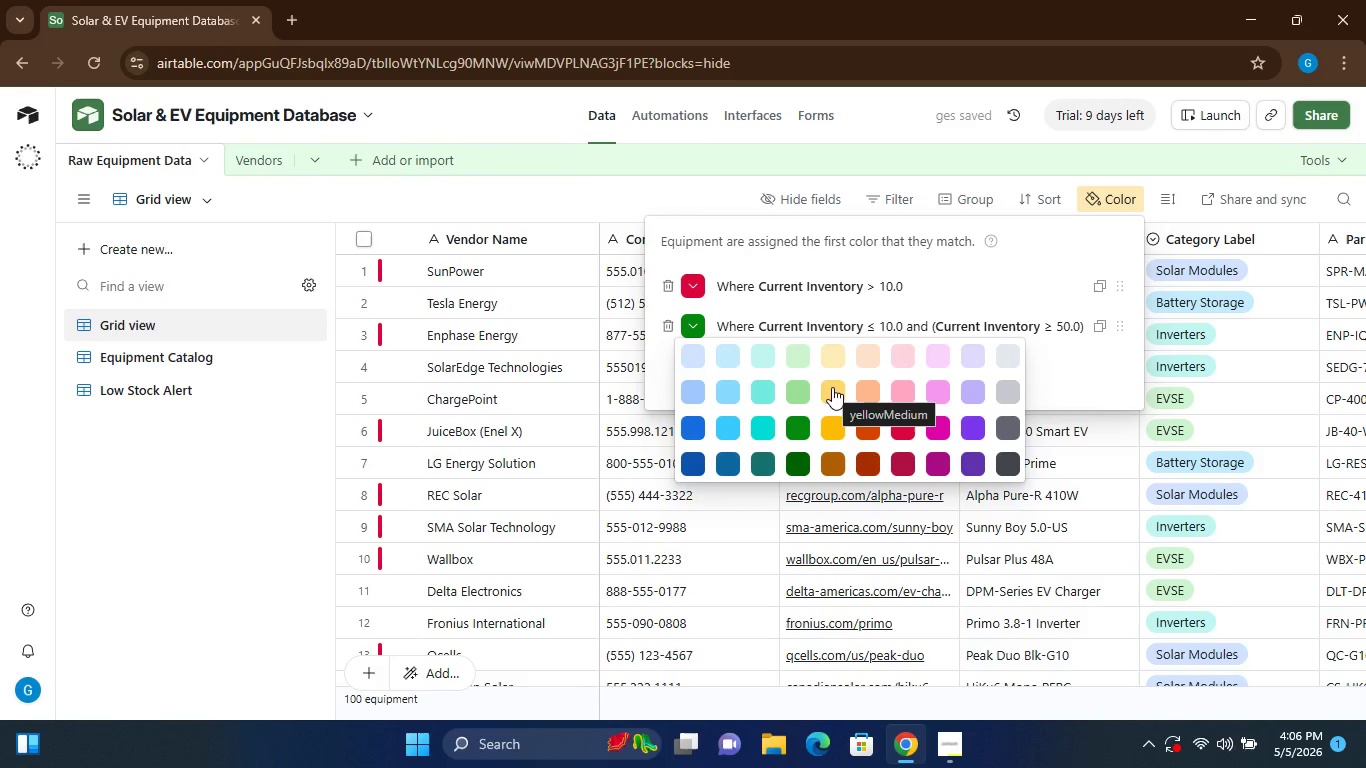 
left_click([832, 387])
 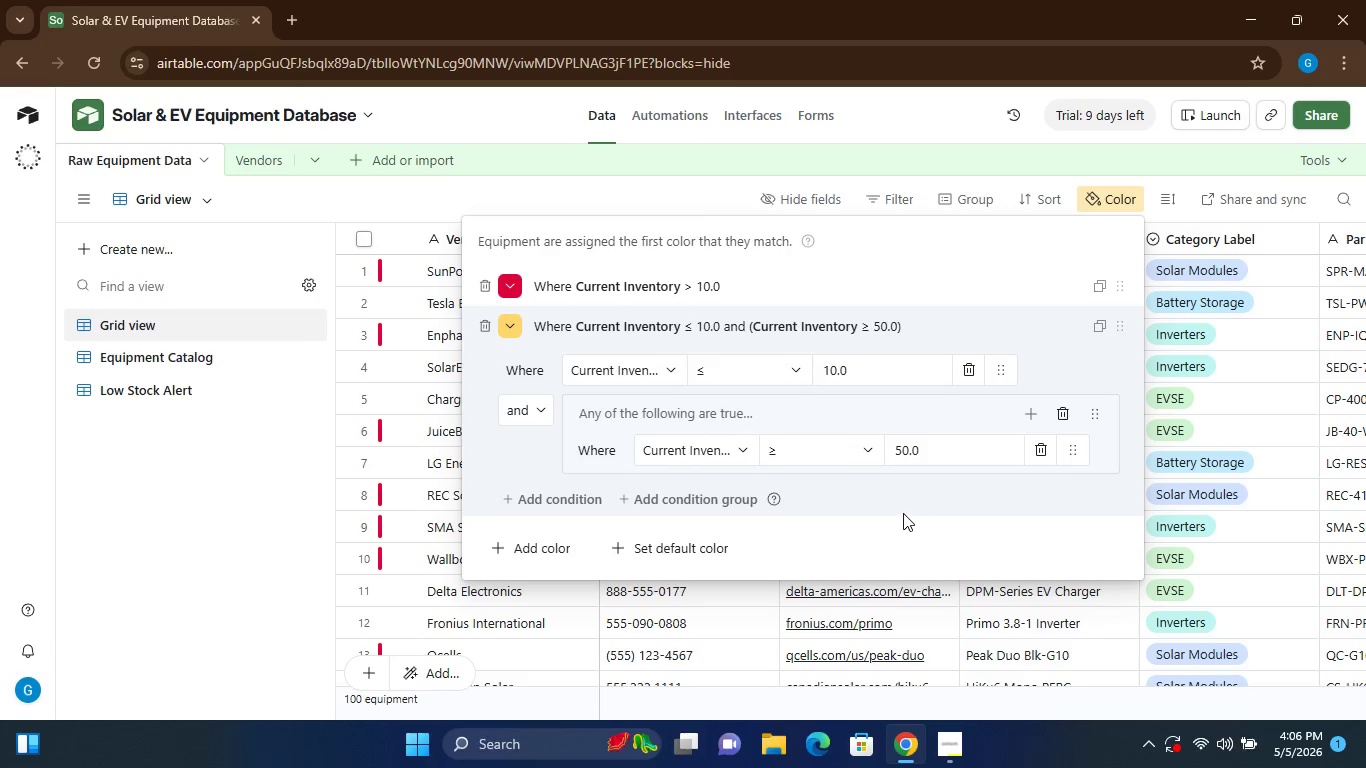 
wait(20.96)
 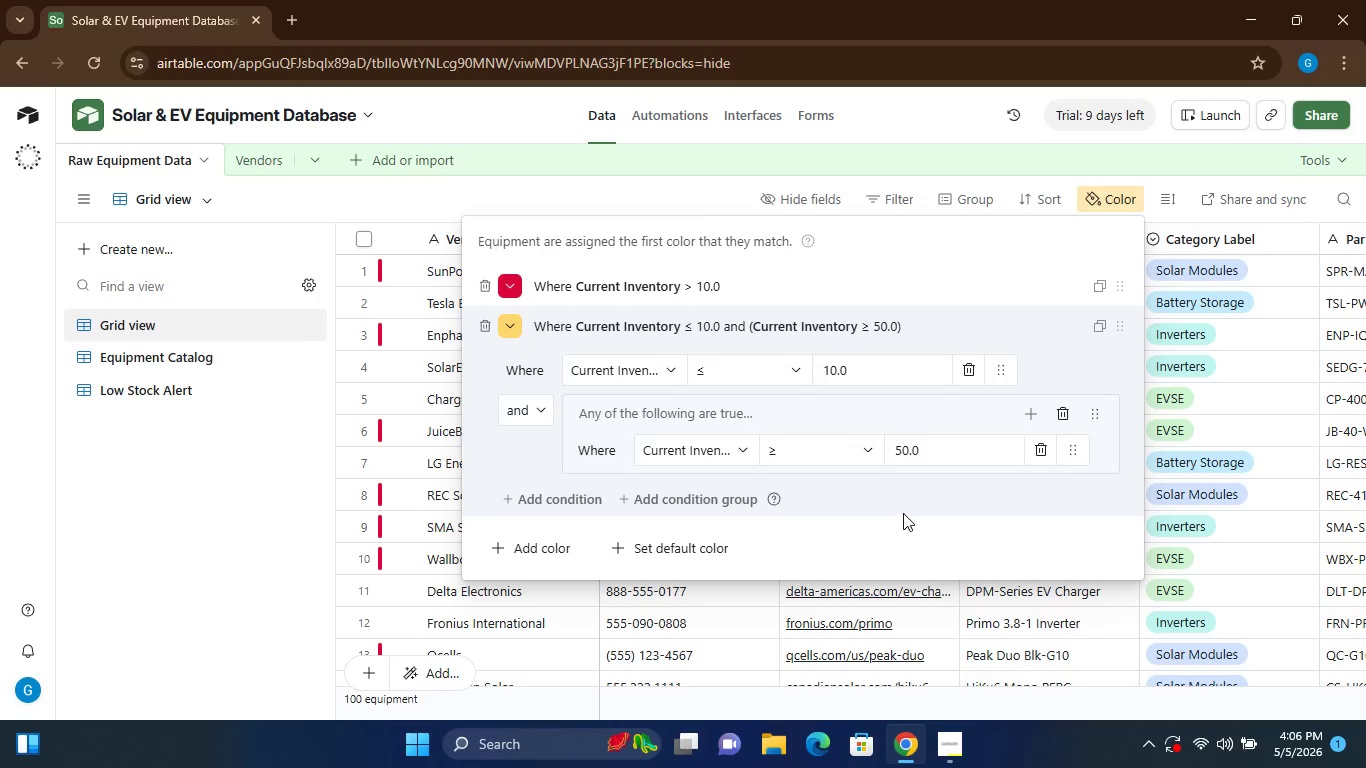 
mouse_move([547, 536])
 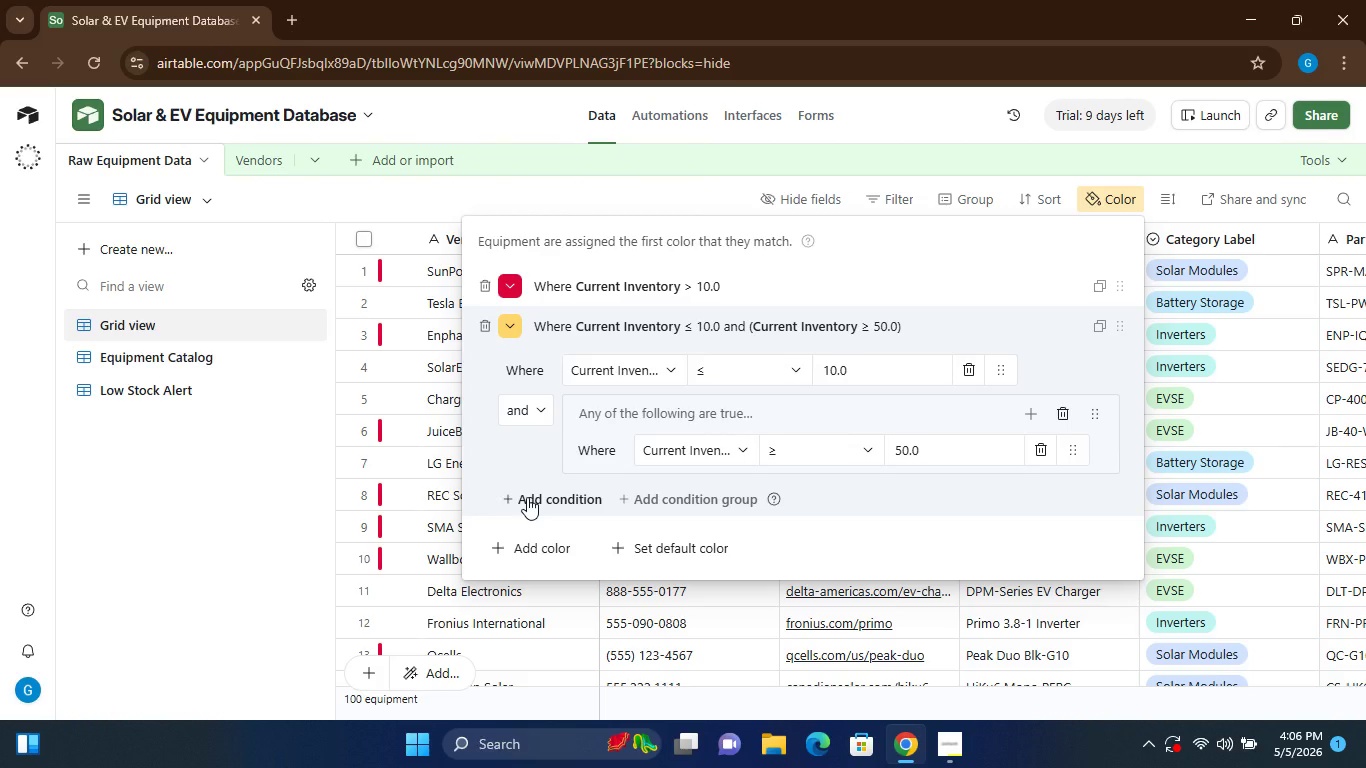 
wait(5.21)
 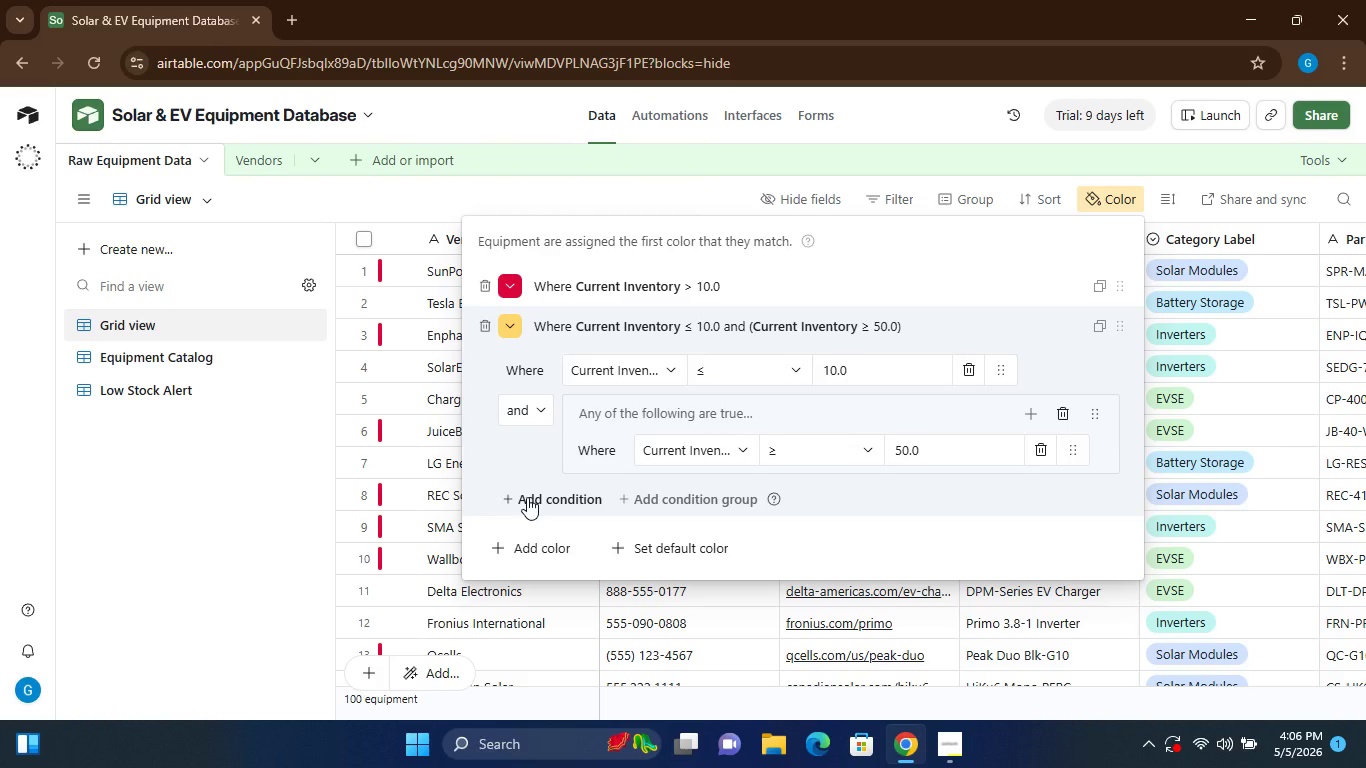 
left_click([286, 603])
 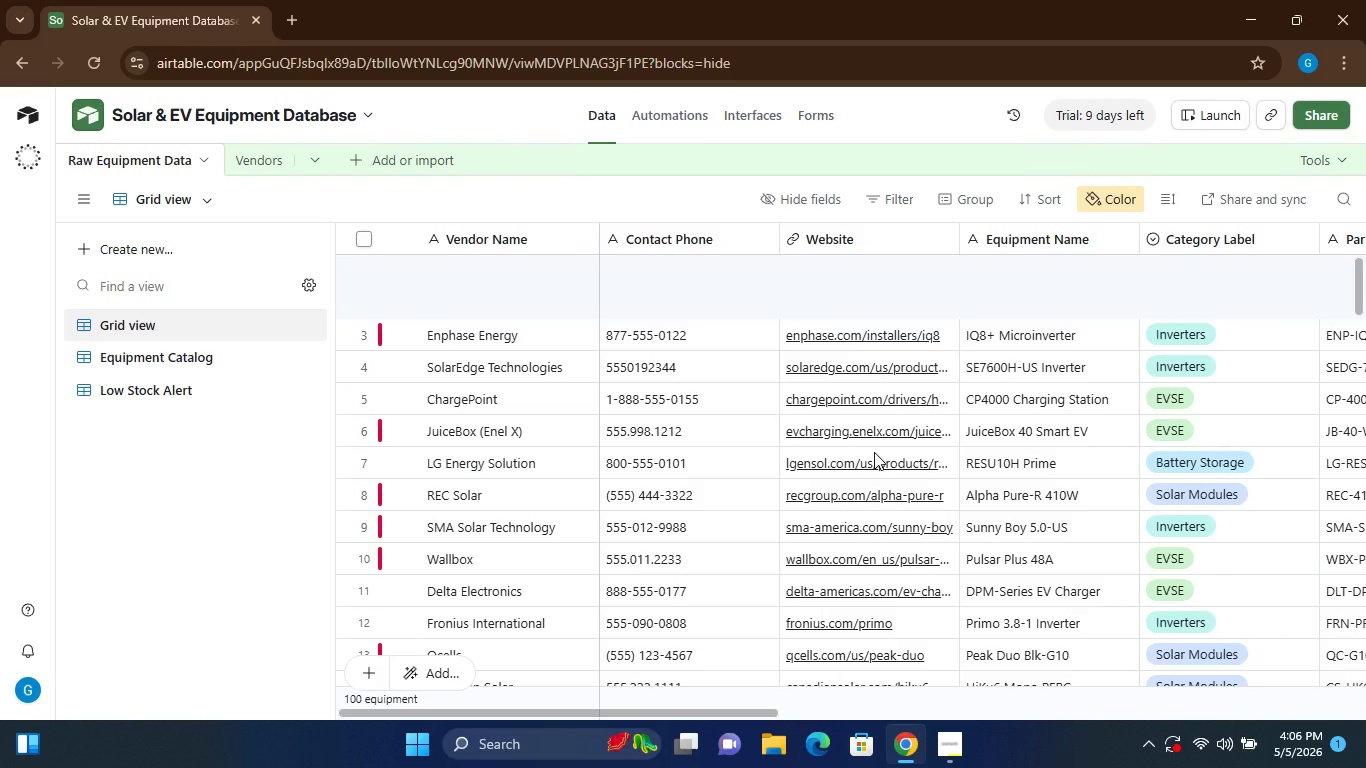 
wait(5.78)
 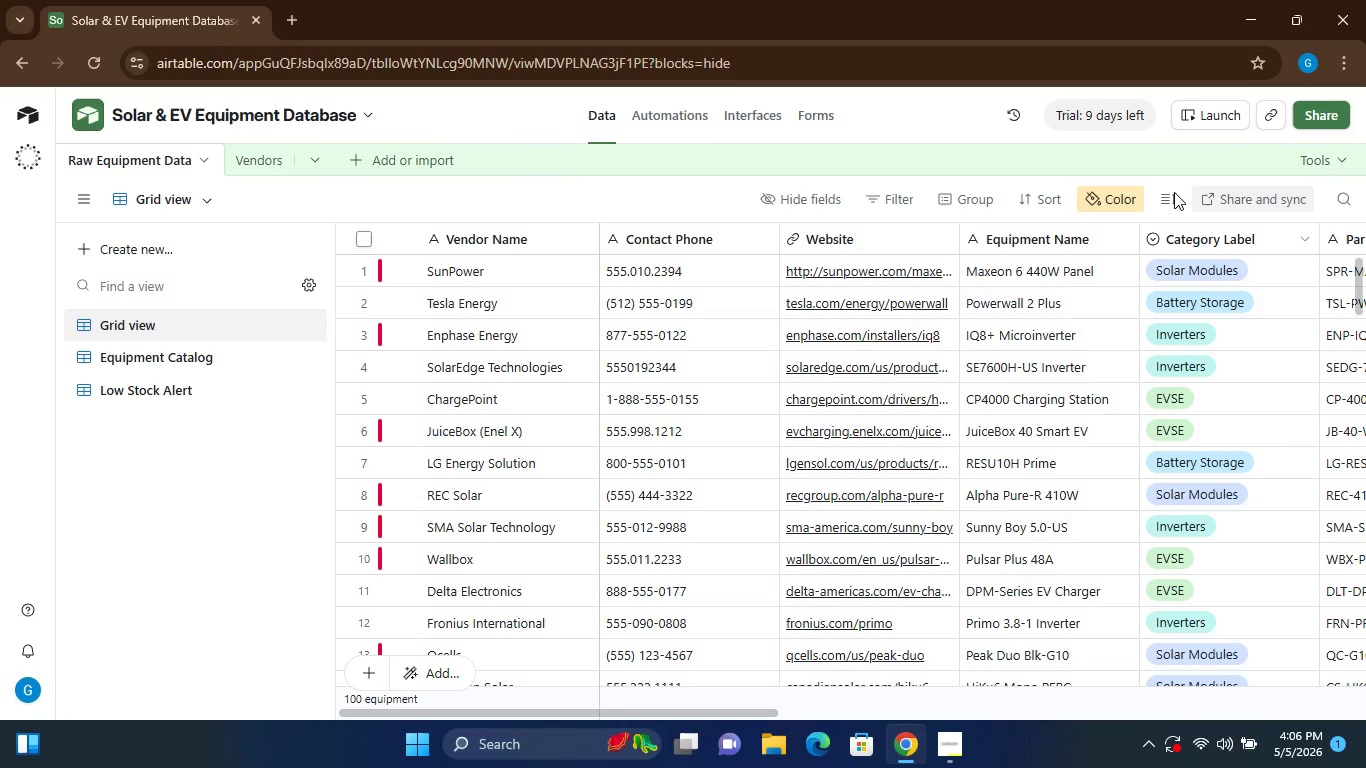 
left_click([1093, 202])
 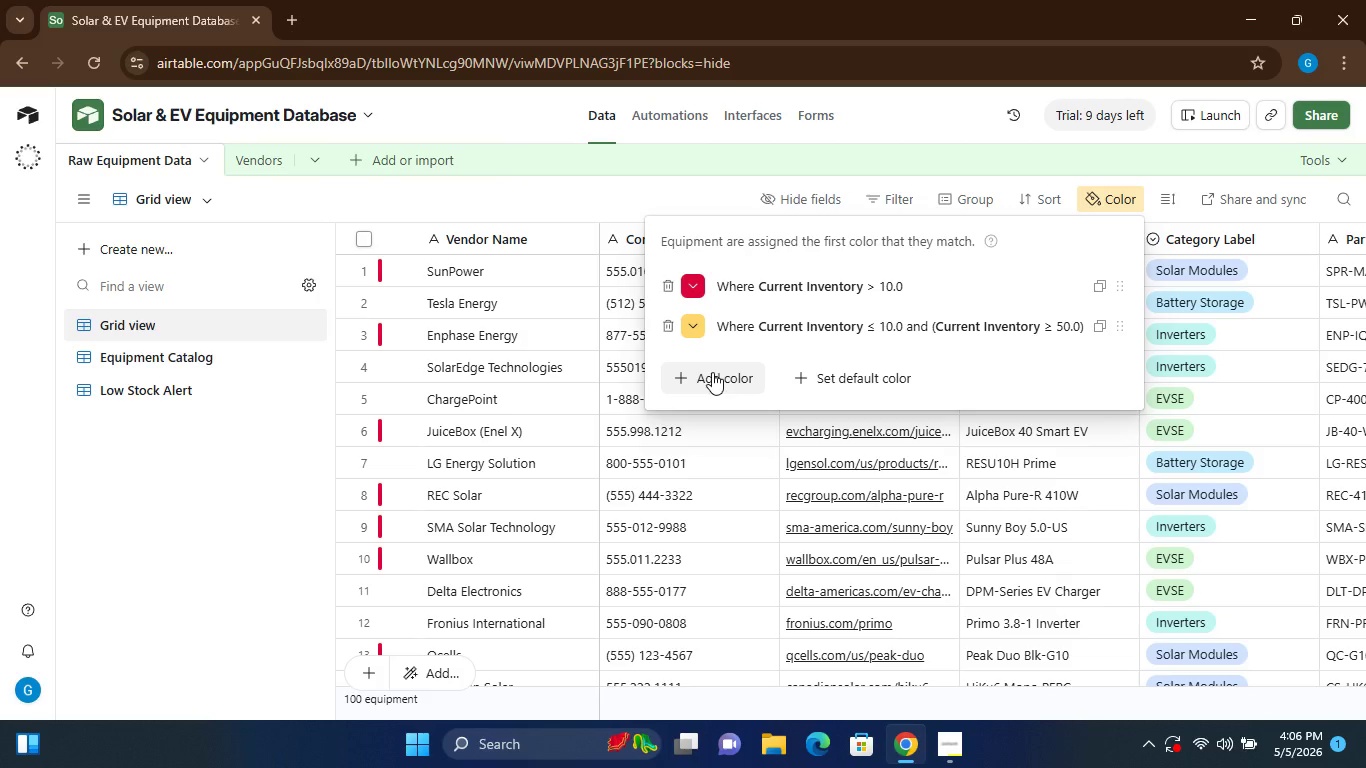 
left_click([712, 372])
 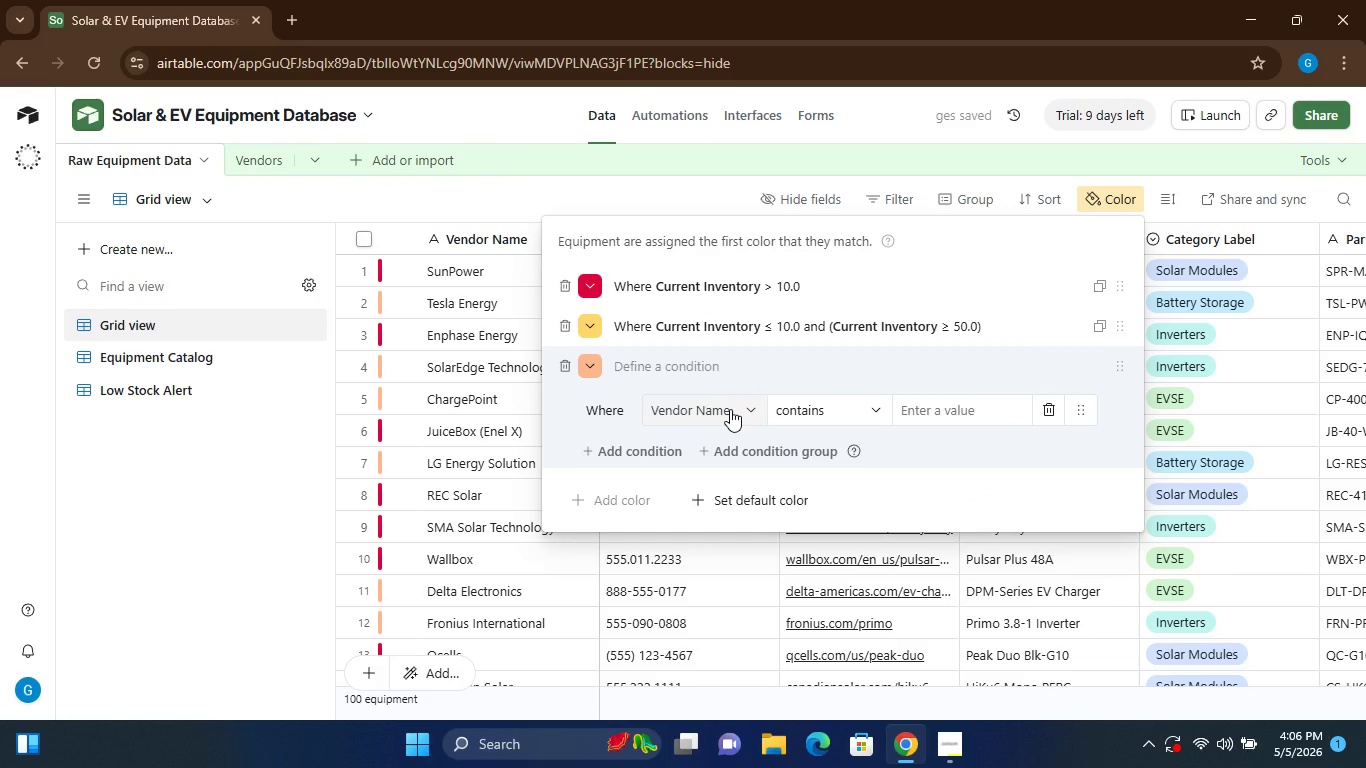 
left_click([730, 409])
 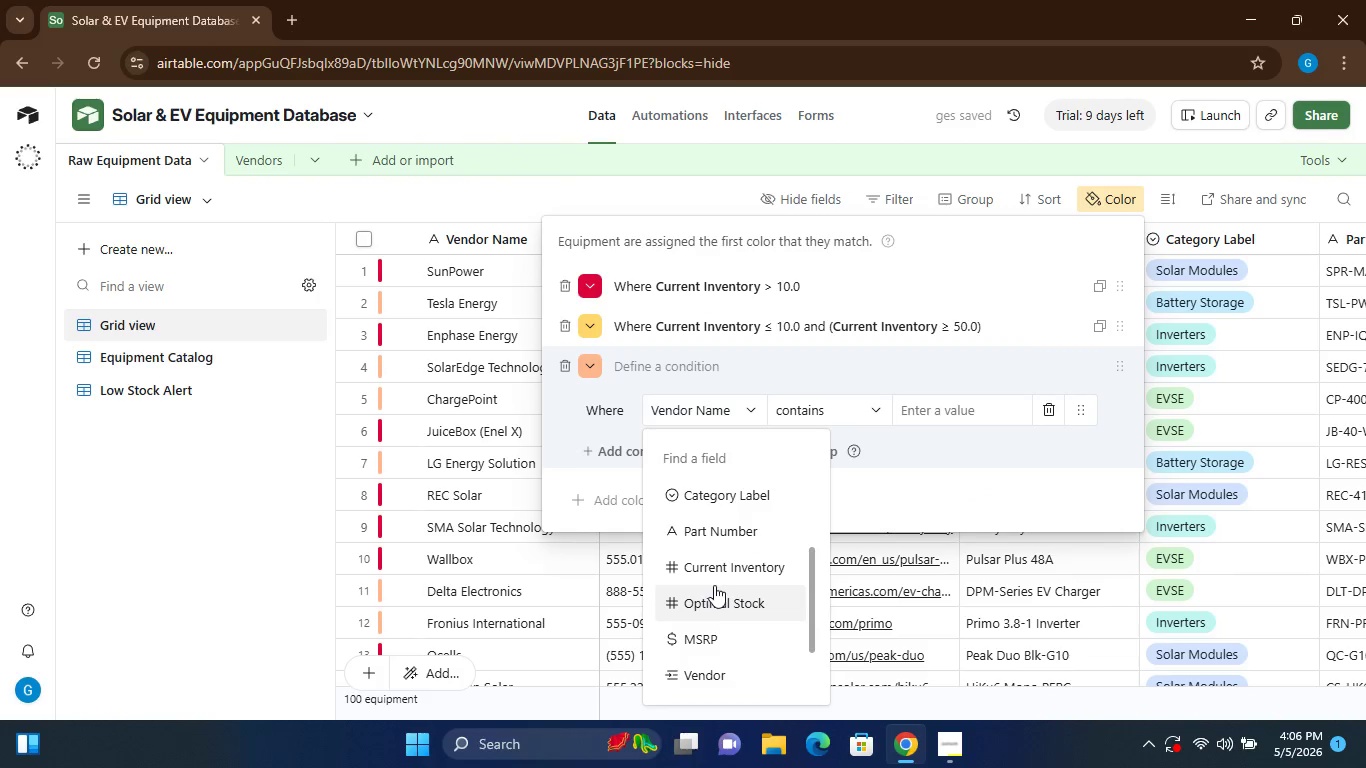 
left_click([714, 572])
 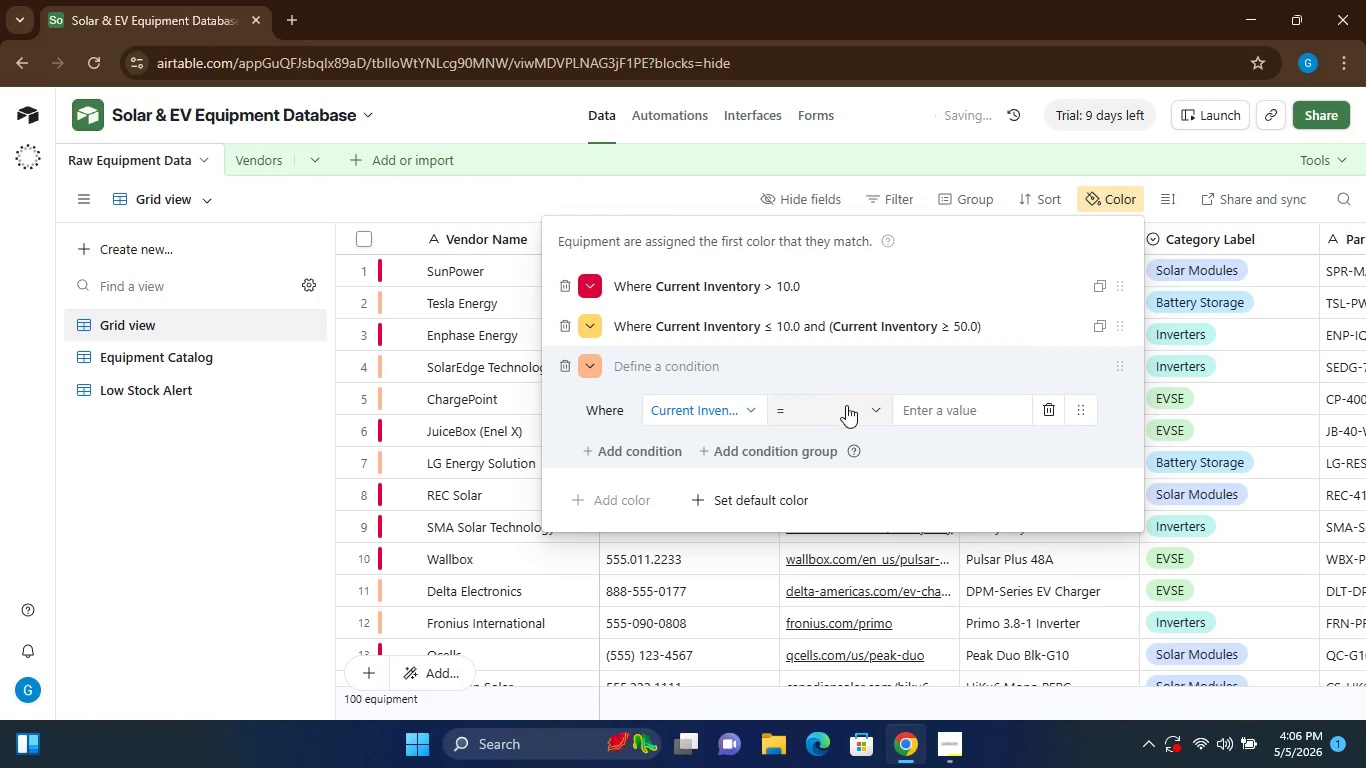 
left_click([846, 405])
 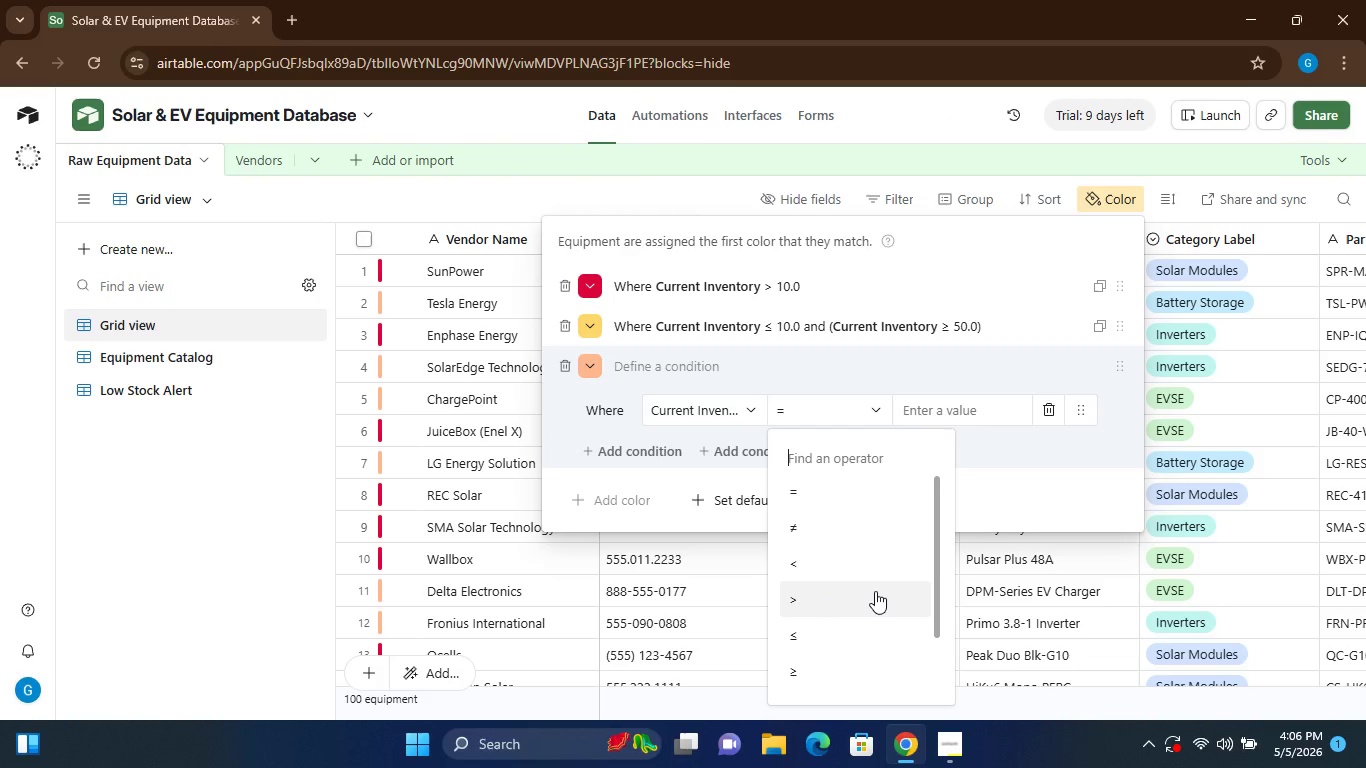 
wait(11.44)
 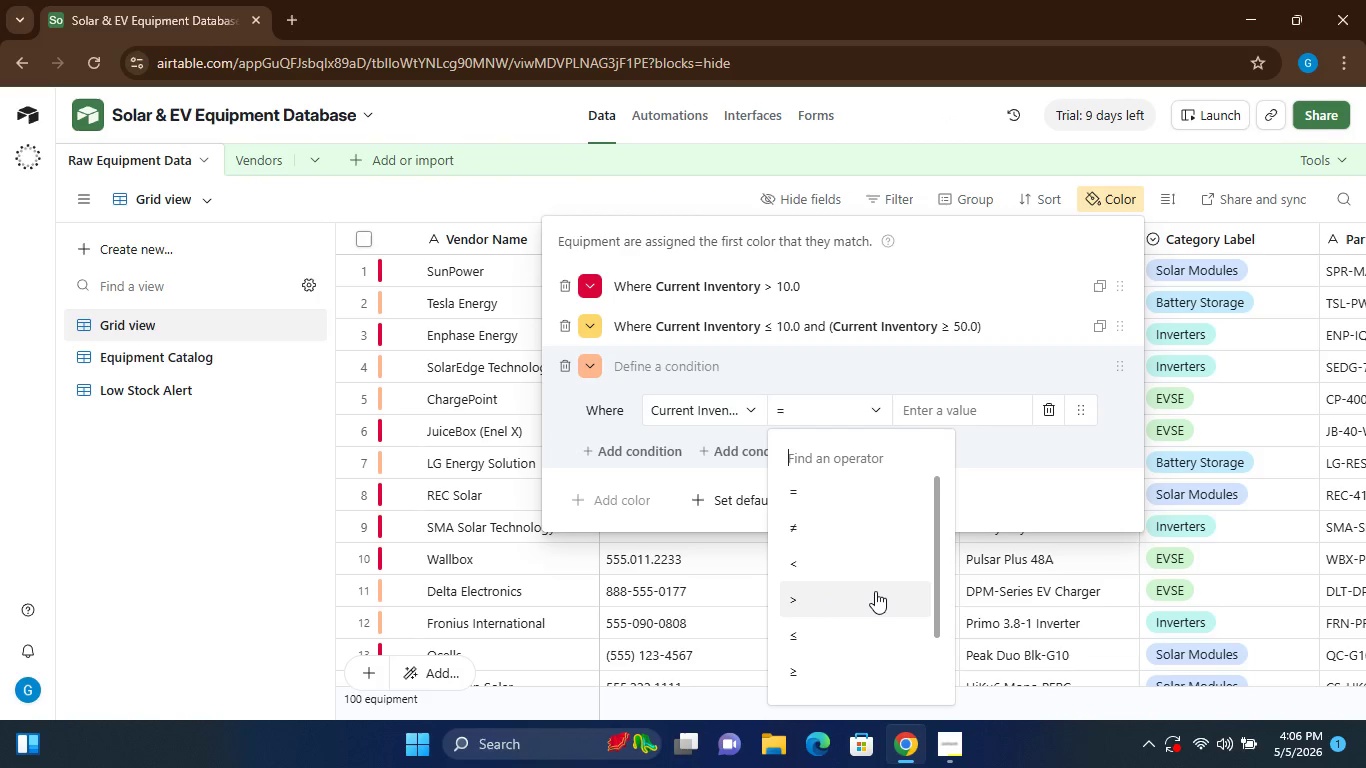 
left_click([838, 589])
 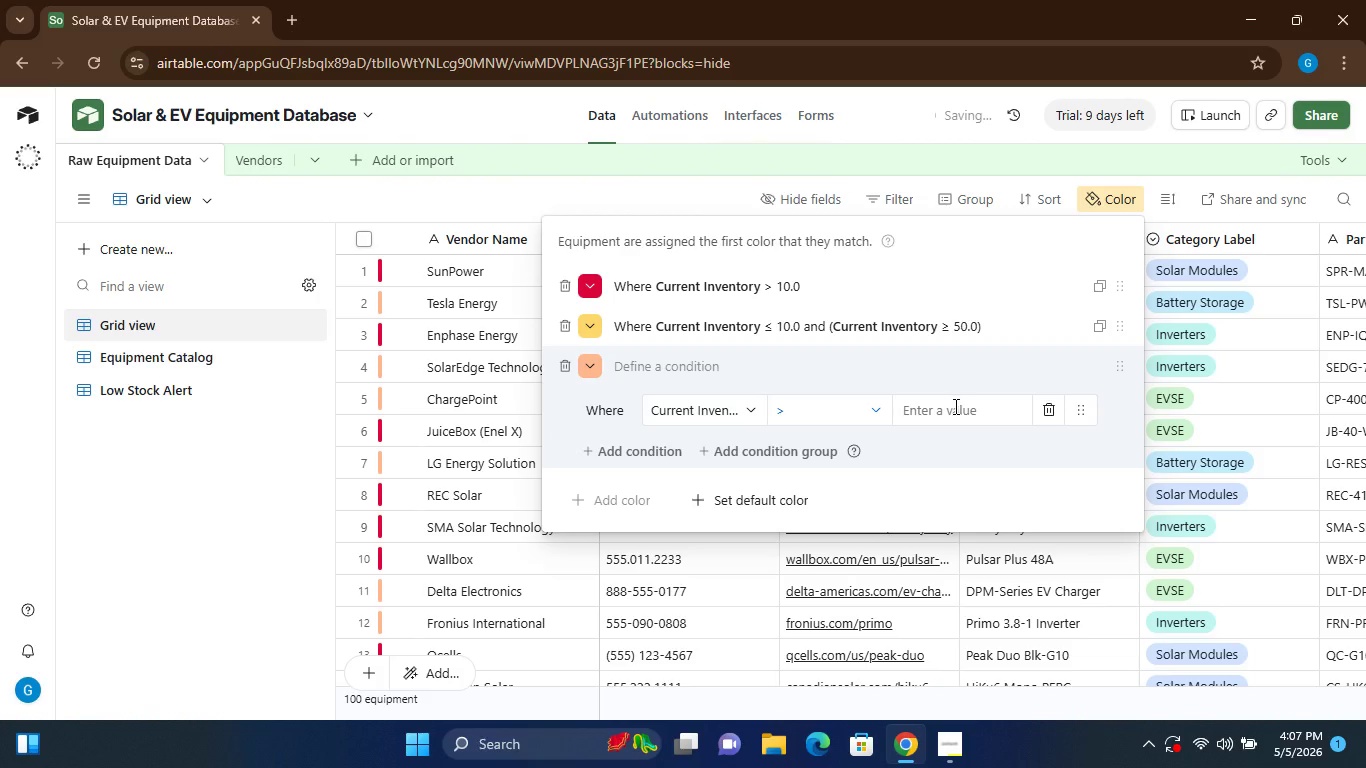 
left_click([948, 408])
 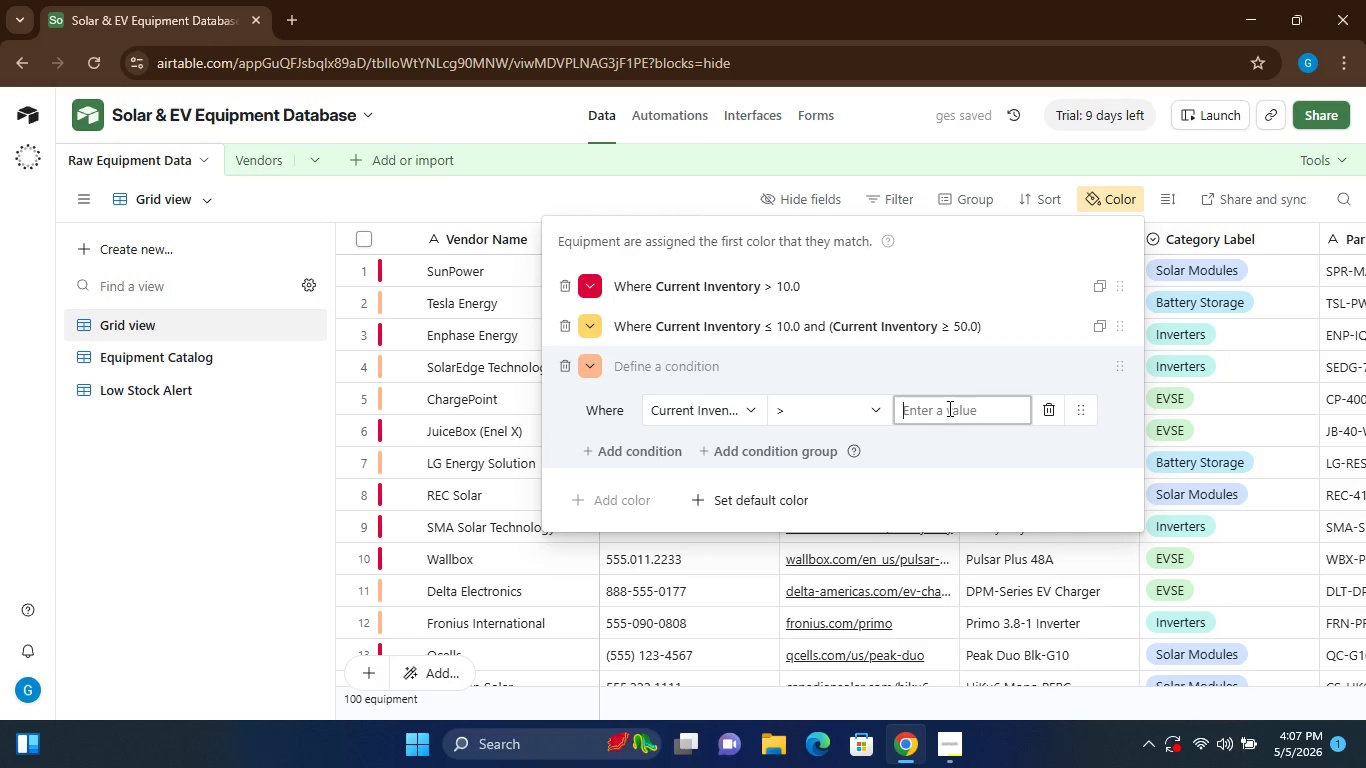 
type(50)
 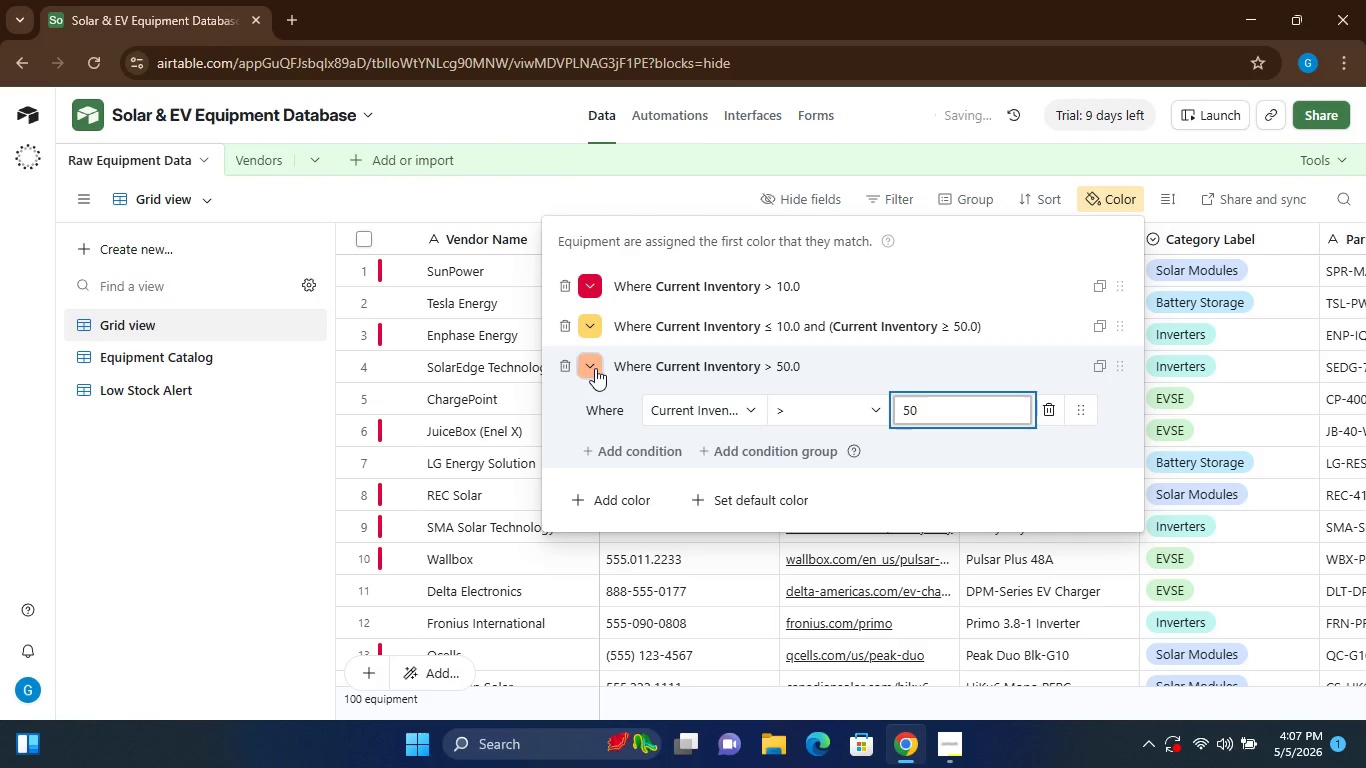 
left_click([595, 368])
 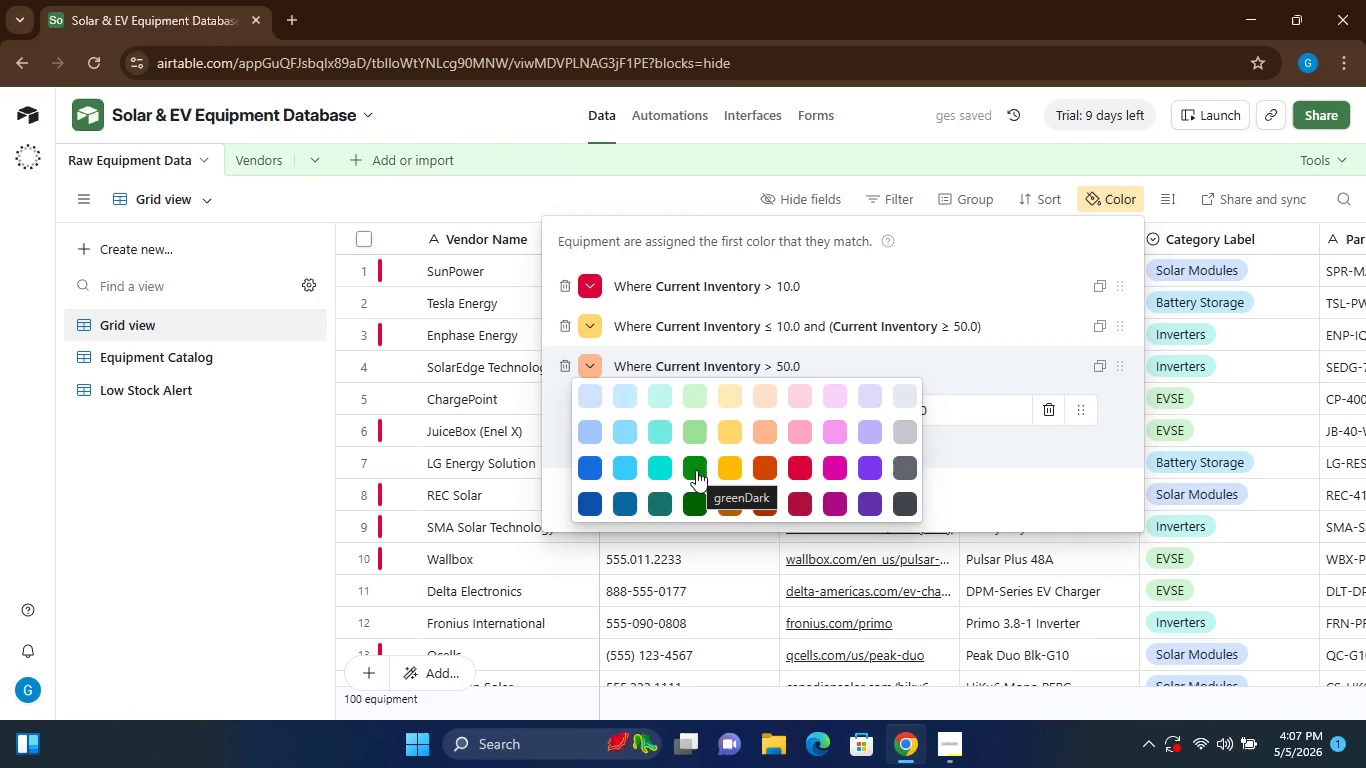 
left_click([696, 470])
 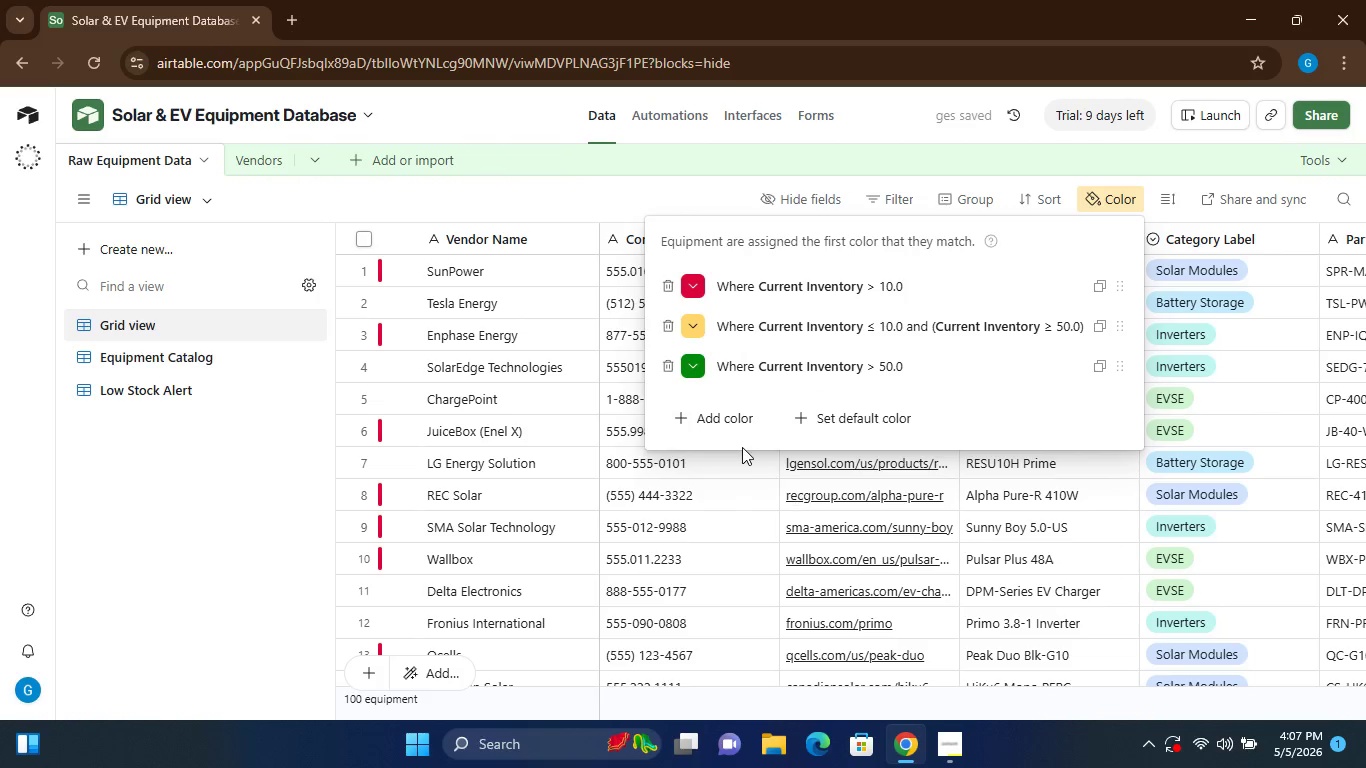 
wait(5.14)
 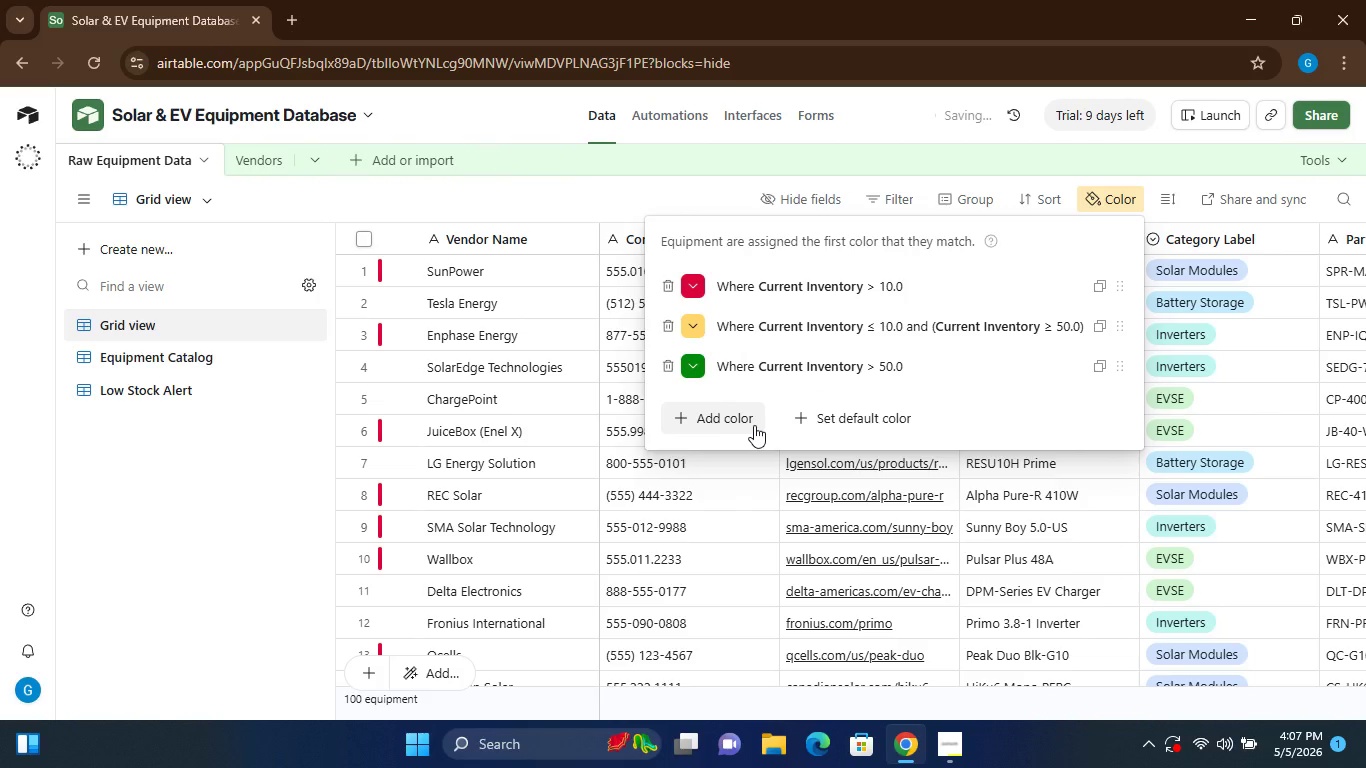 
left_click([693, 323])
 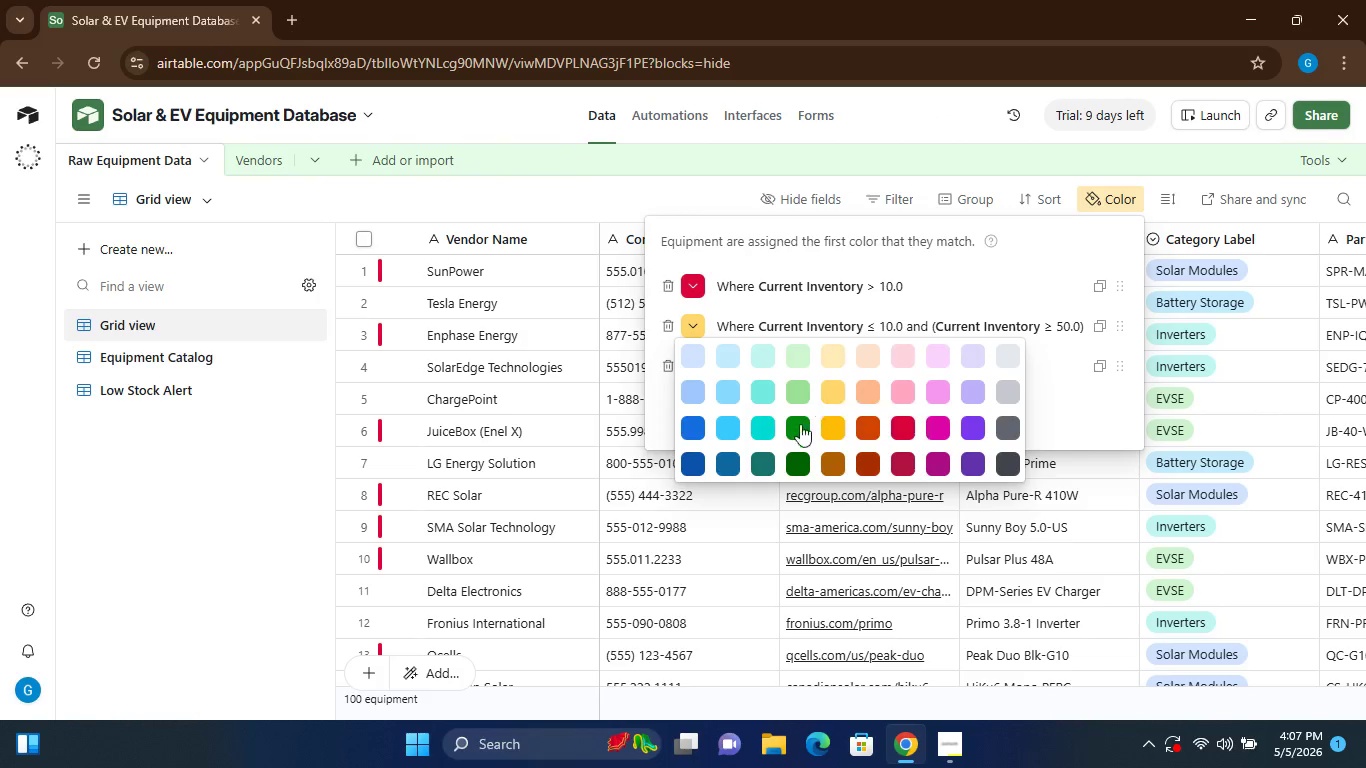 
left_click([251, 486])
 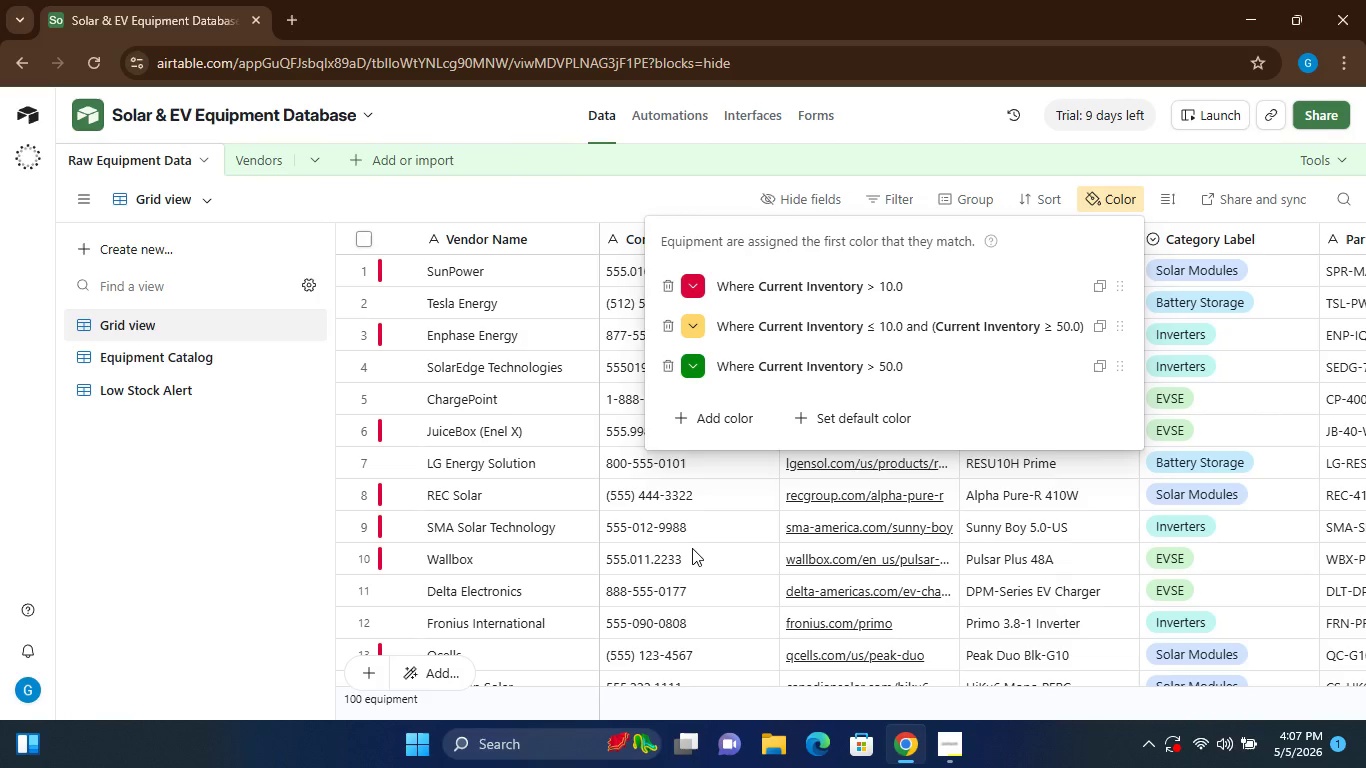 
wait(15.55)
 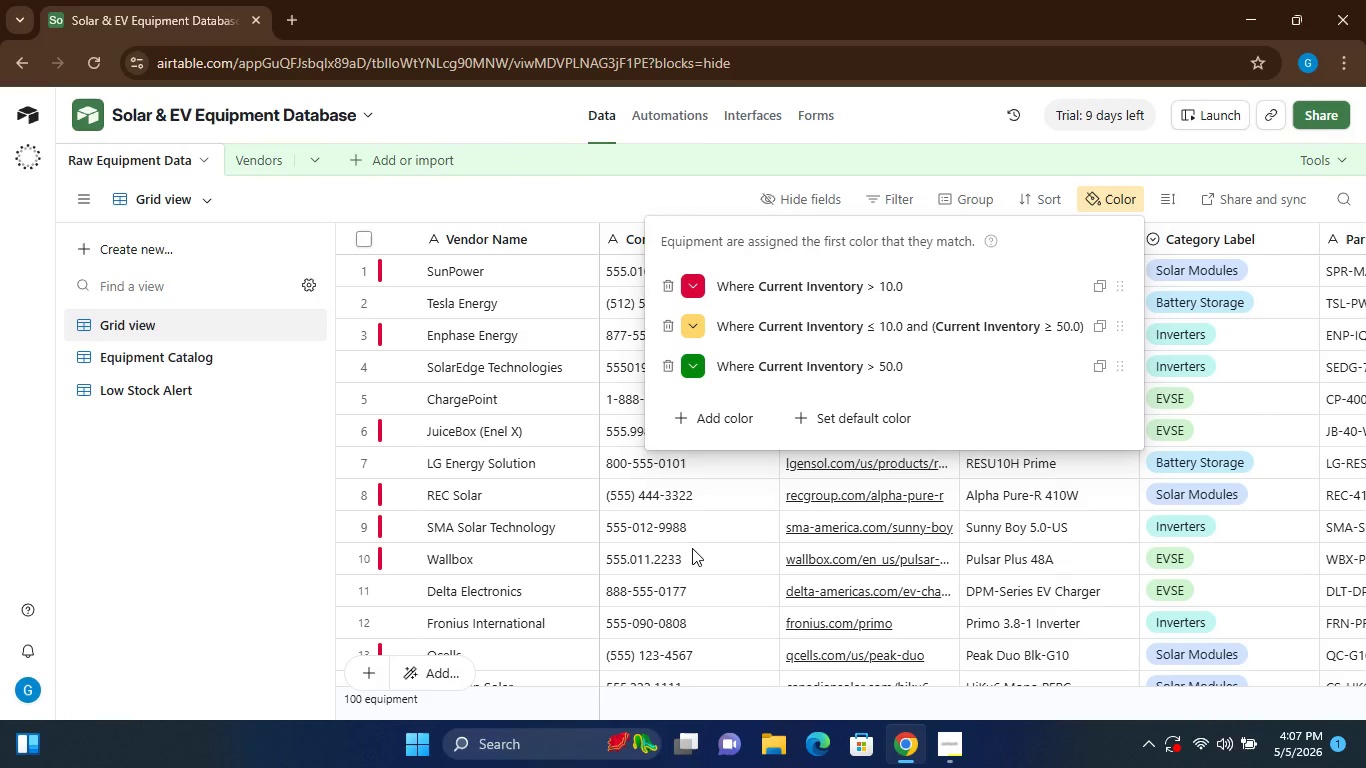 
left_click([144, 519])
 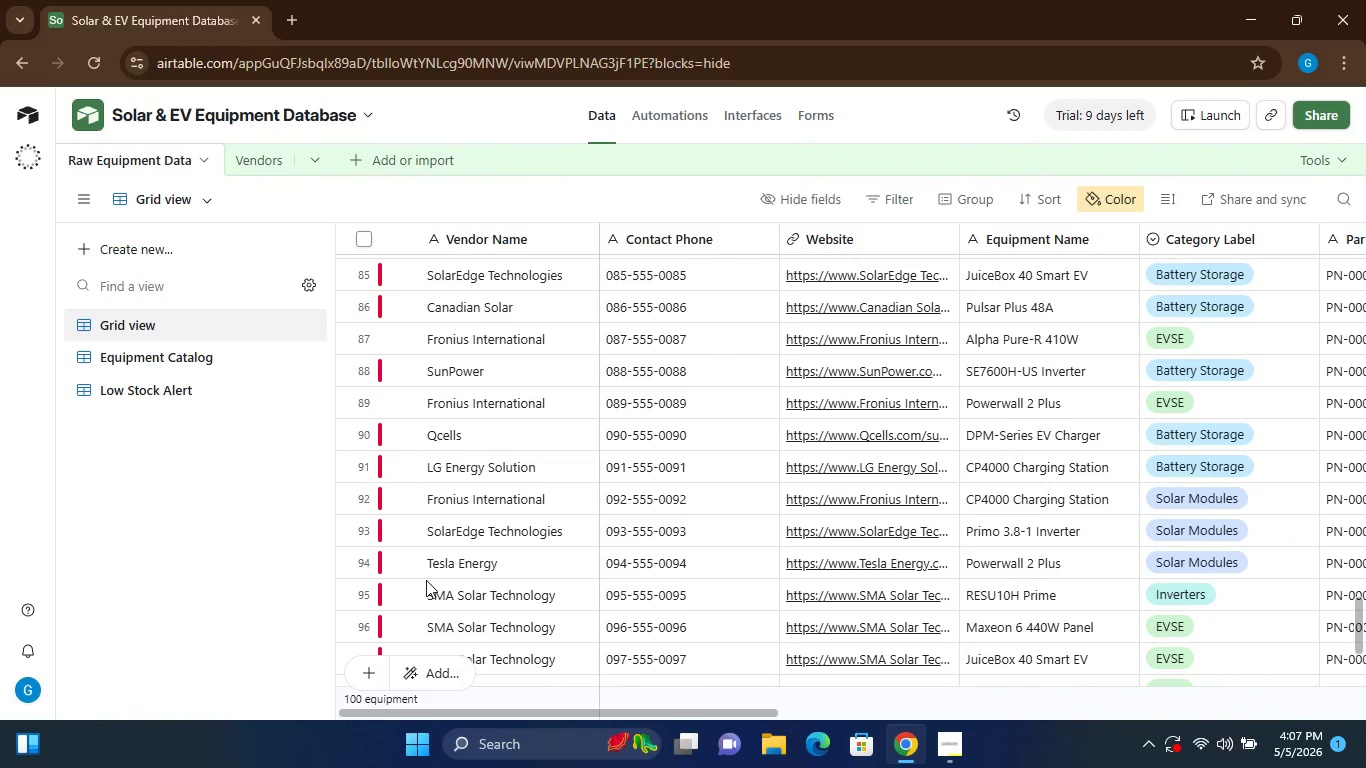 
wait(14.3)
 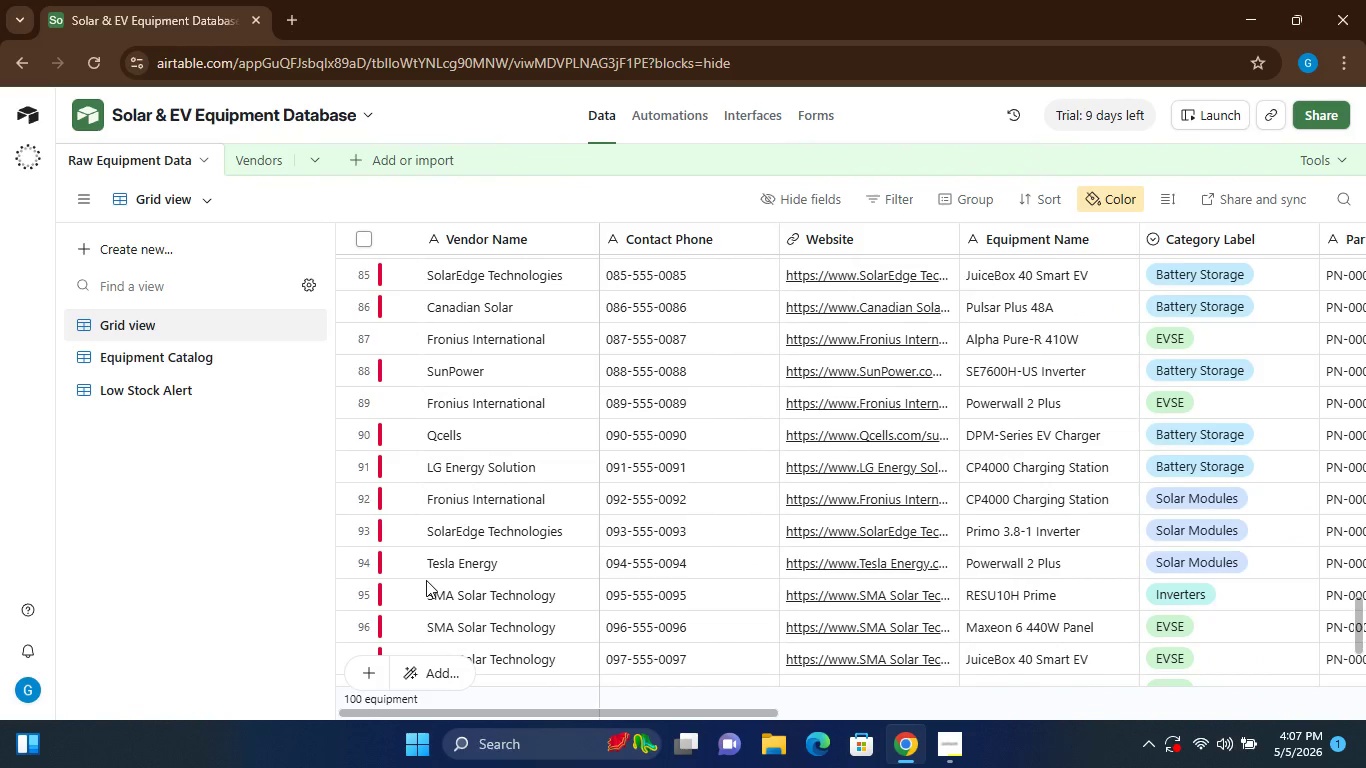 
left_click([949, 736])